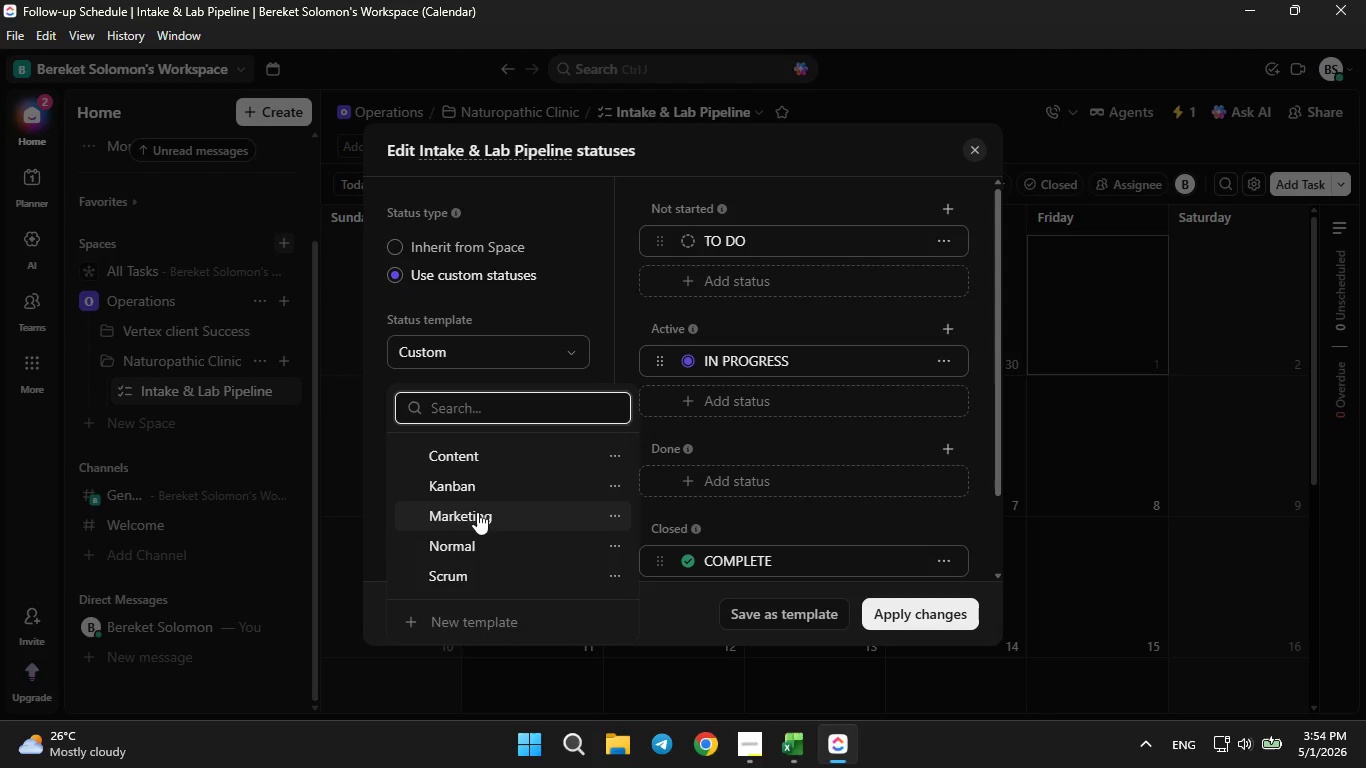 
wait(5.72)
 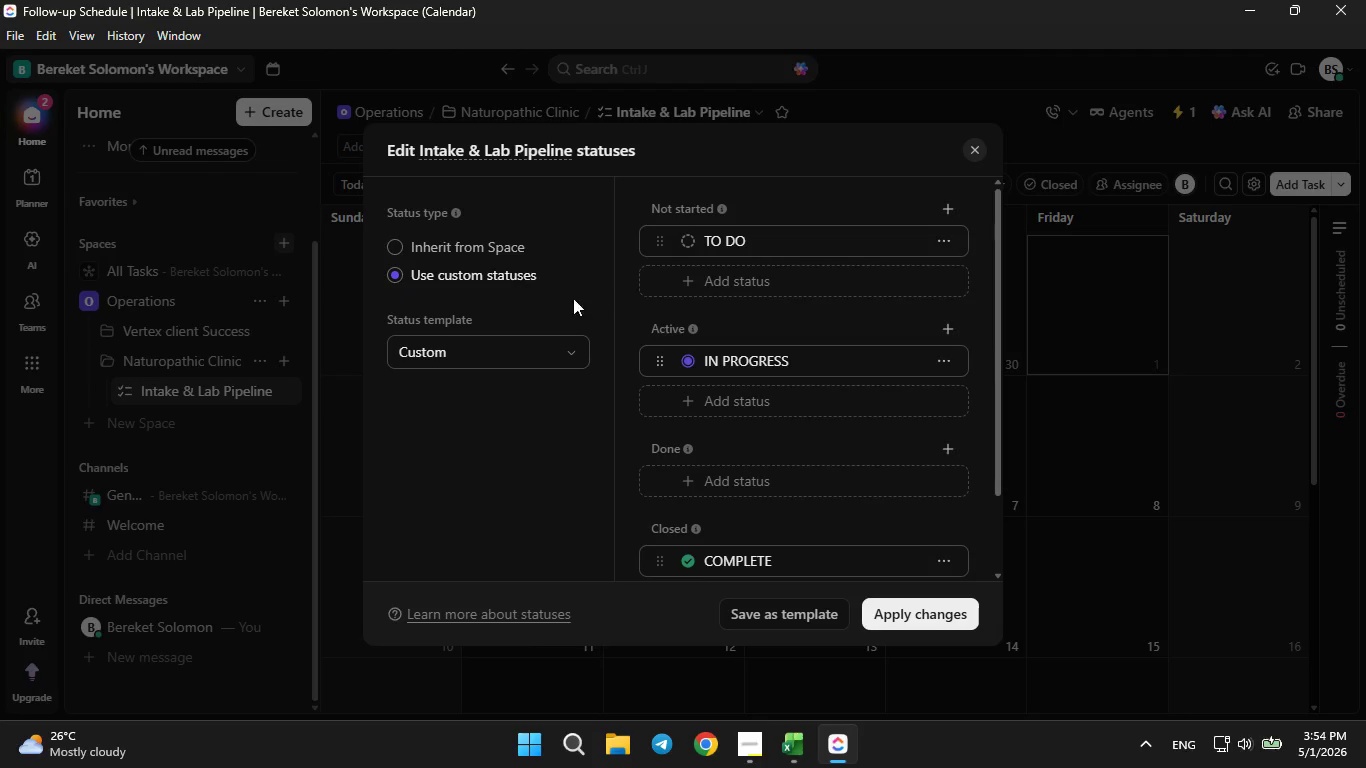 
left_click([500, 359])
 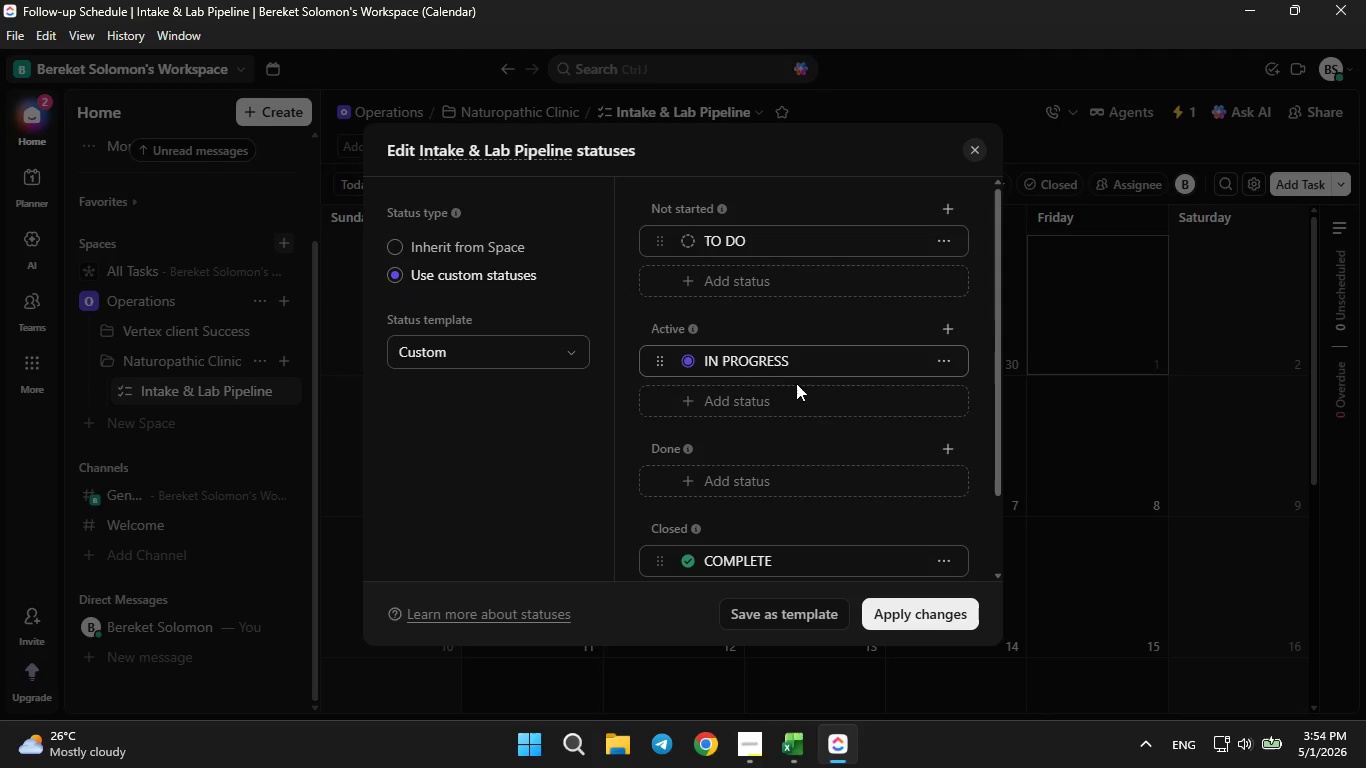 
scroll: coordinate [792, 386], scroll_direction: down, amount: 2.0
 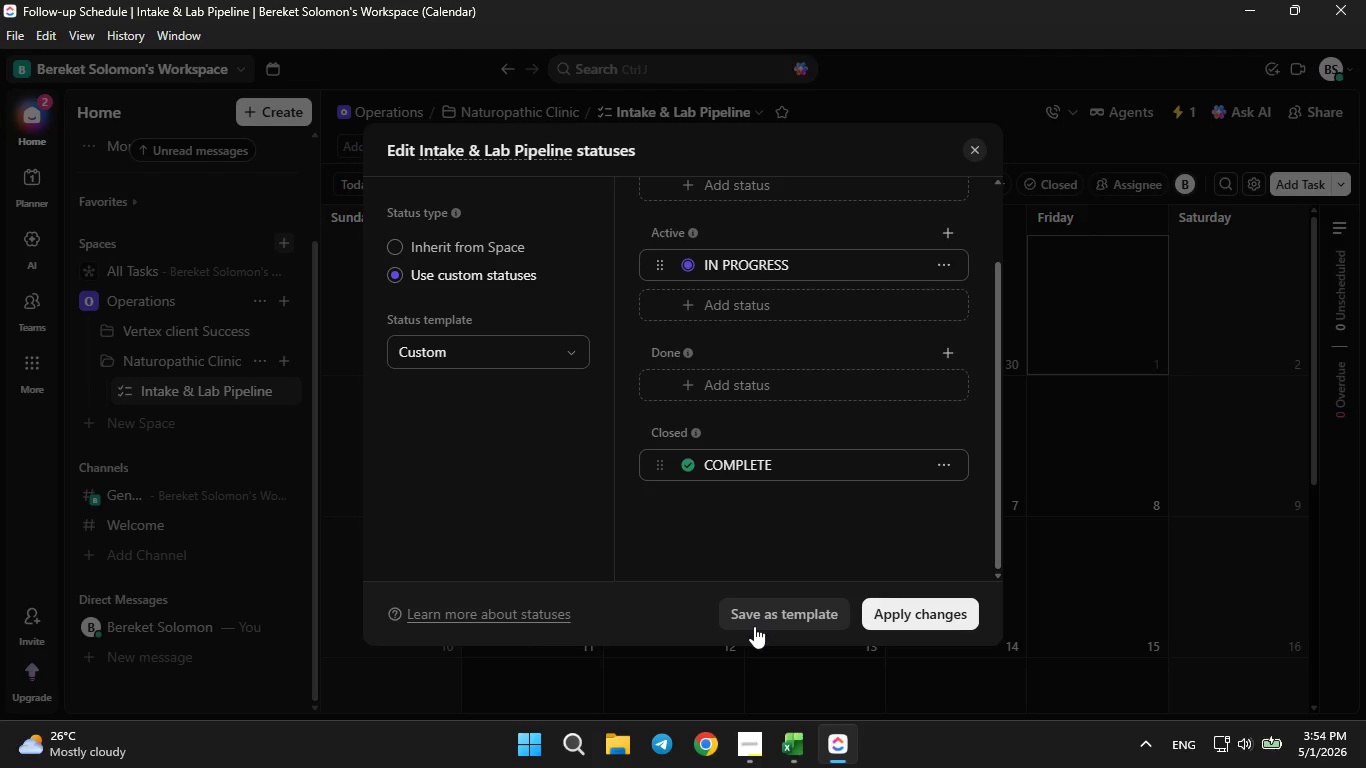 
scroll: coordinate [790, 483], scroll_direction: up, amount: 3.0
 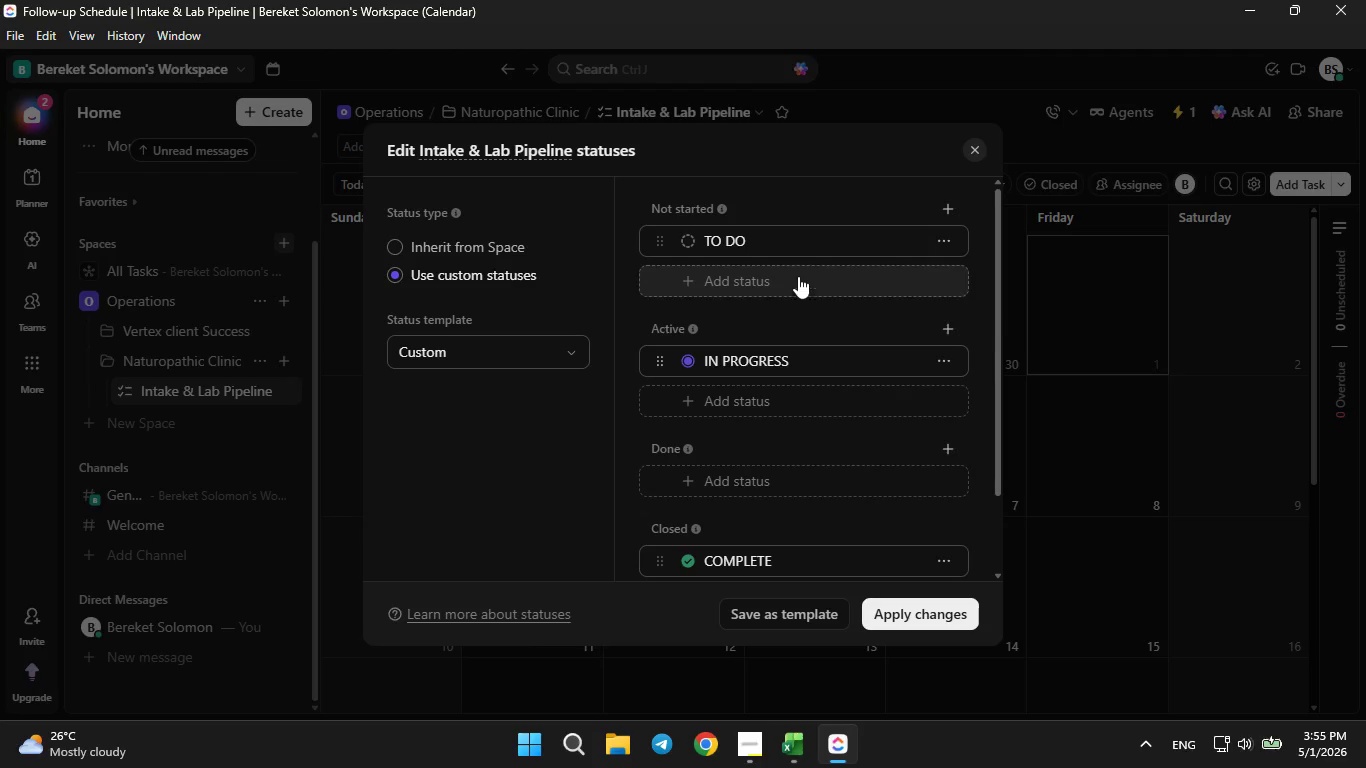 
left_click([801, 251])
 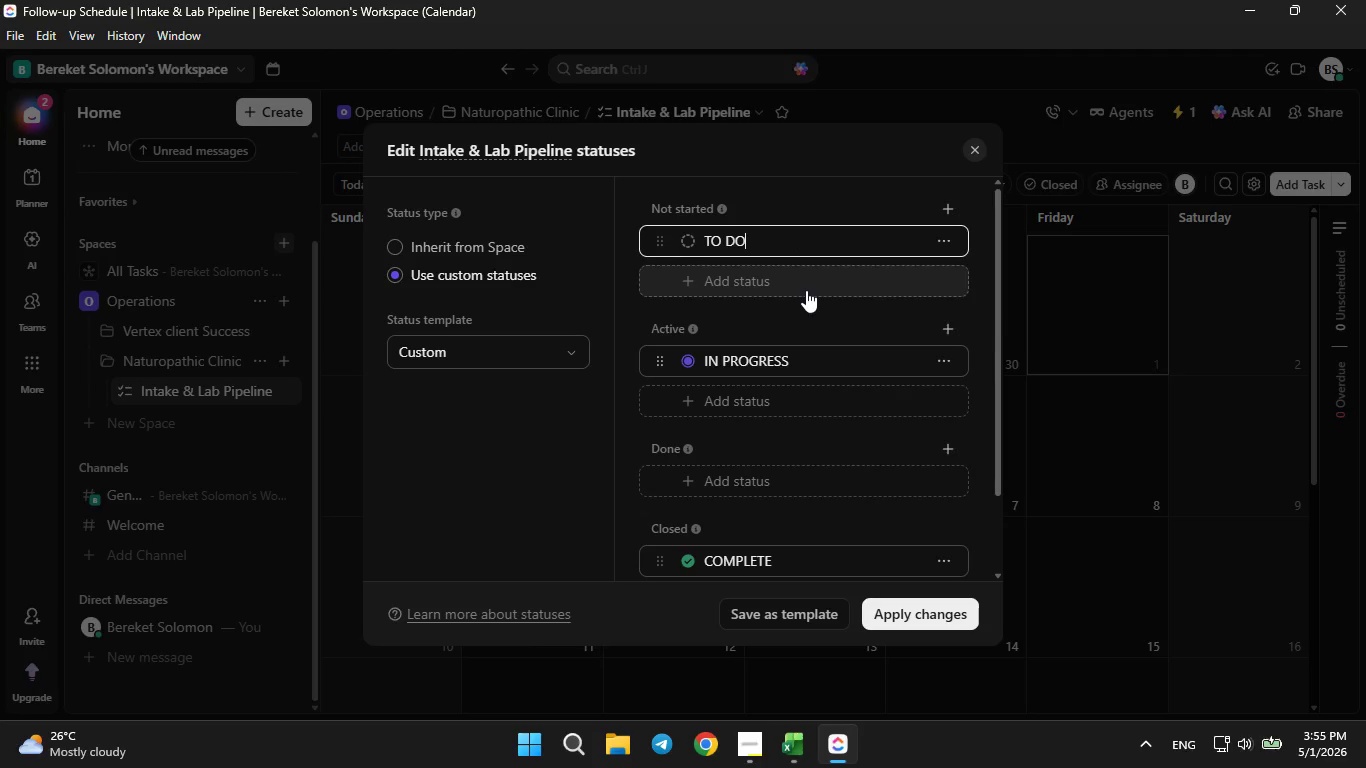 
hold_key(key=Backspace, duration=0.92)
 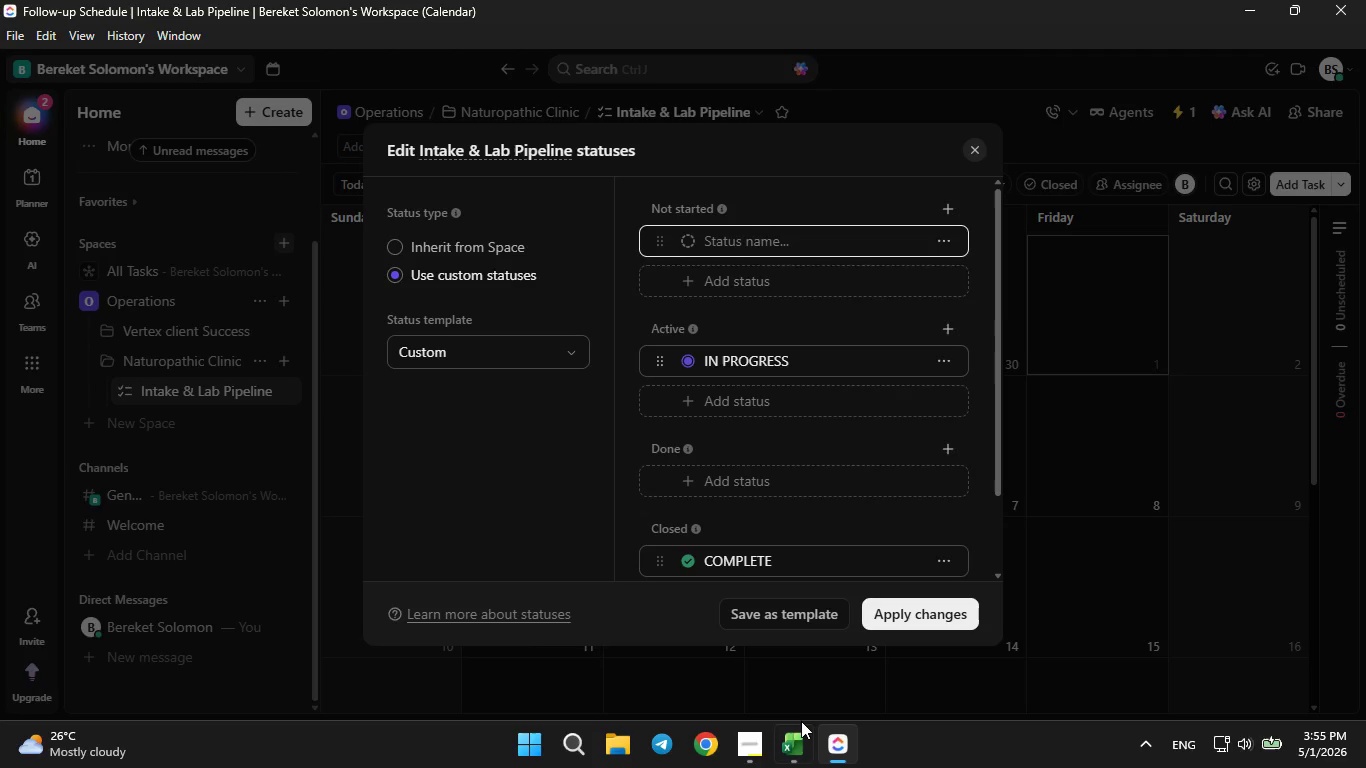 
left_click([799, 724])
 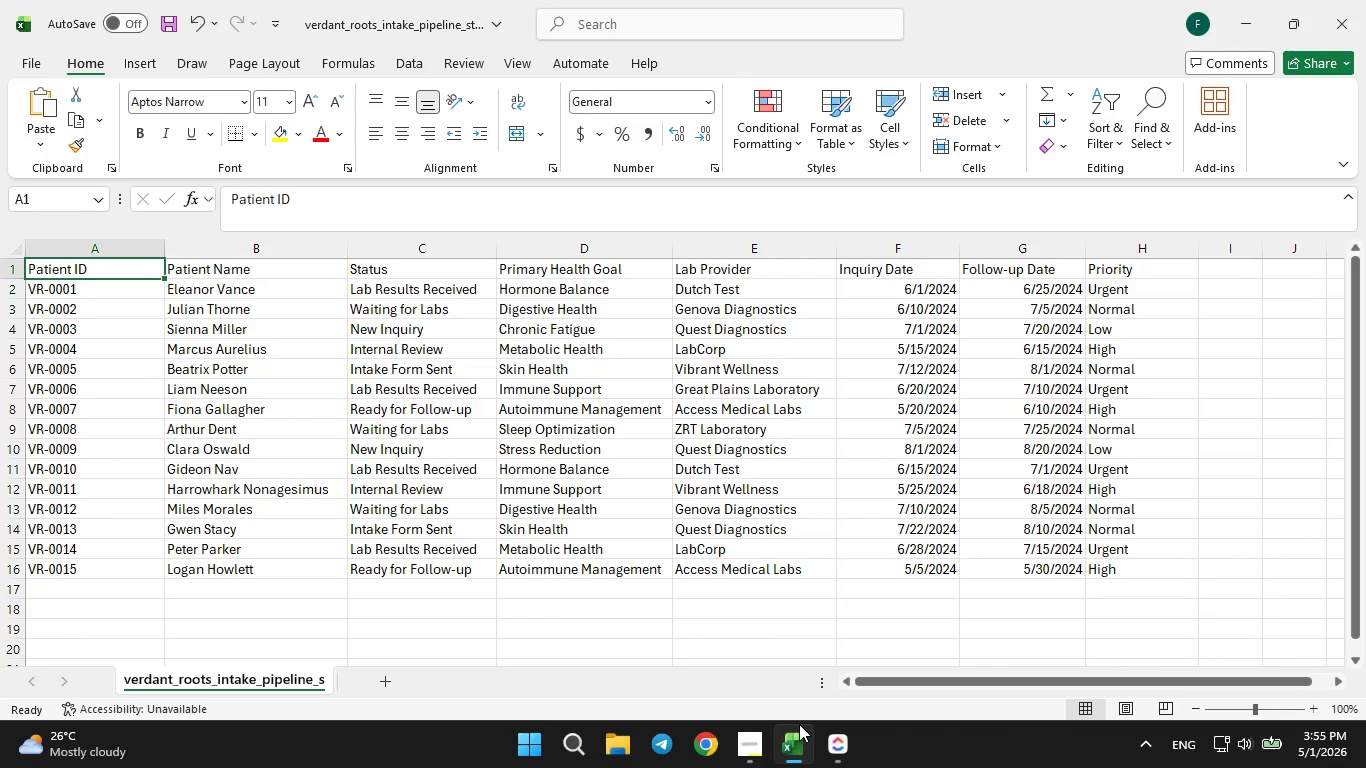 
left_click([799, 724])
 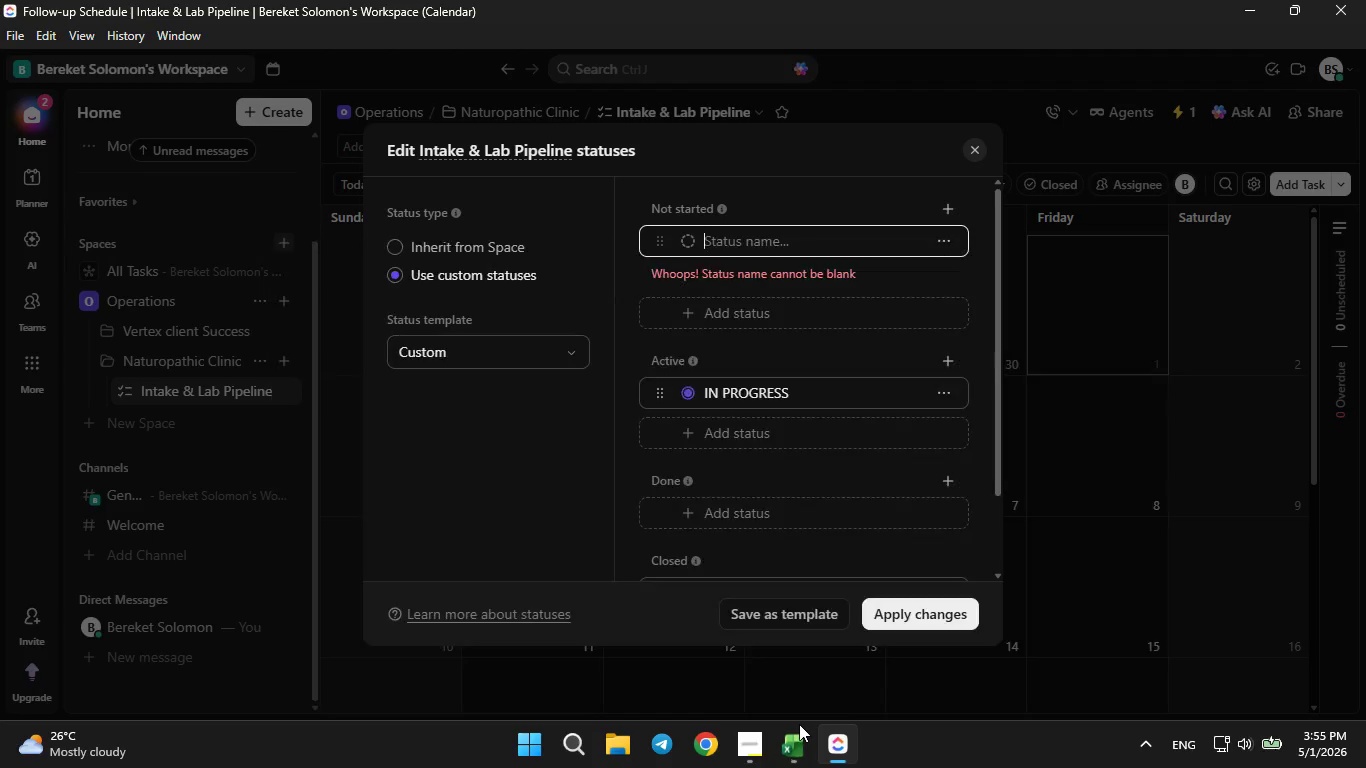 
type(New Inquiry)
 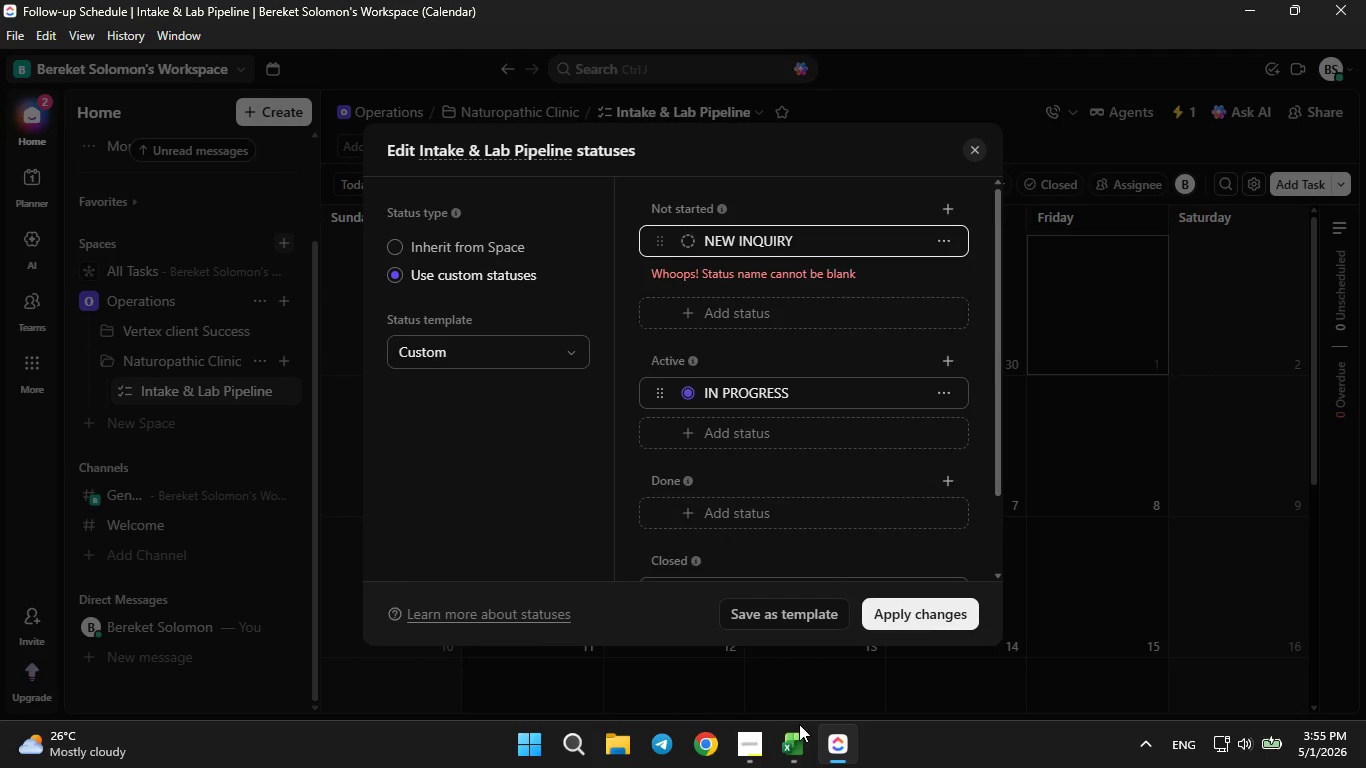 
key(Enter)
 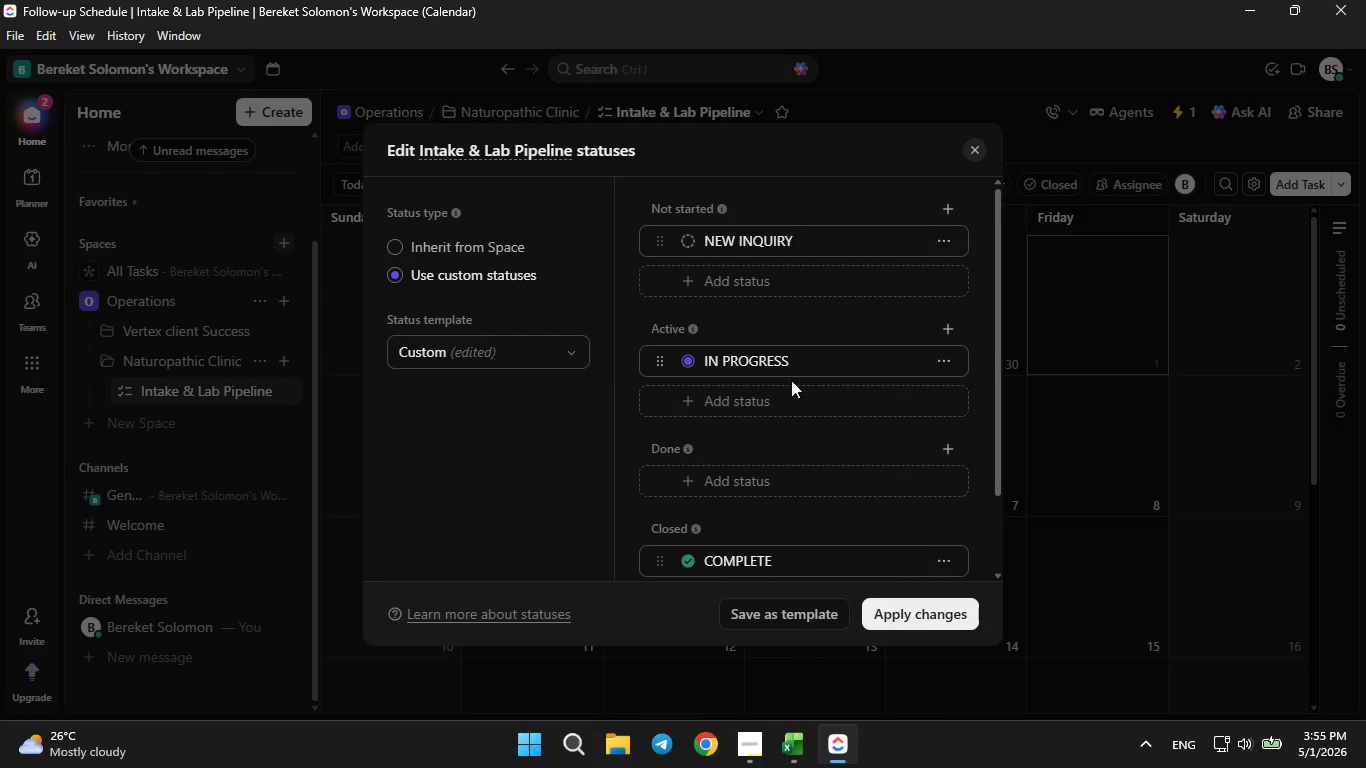 
left_click([803, 361])
 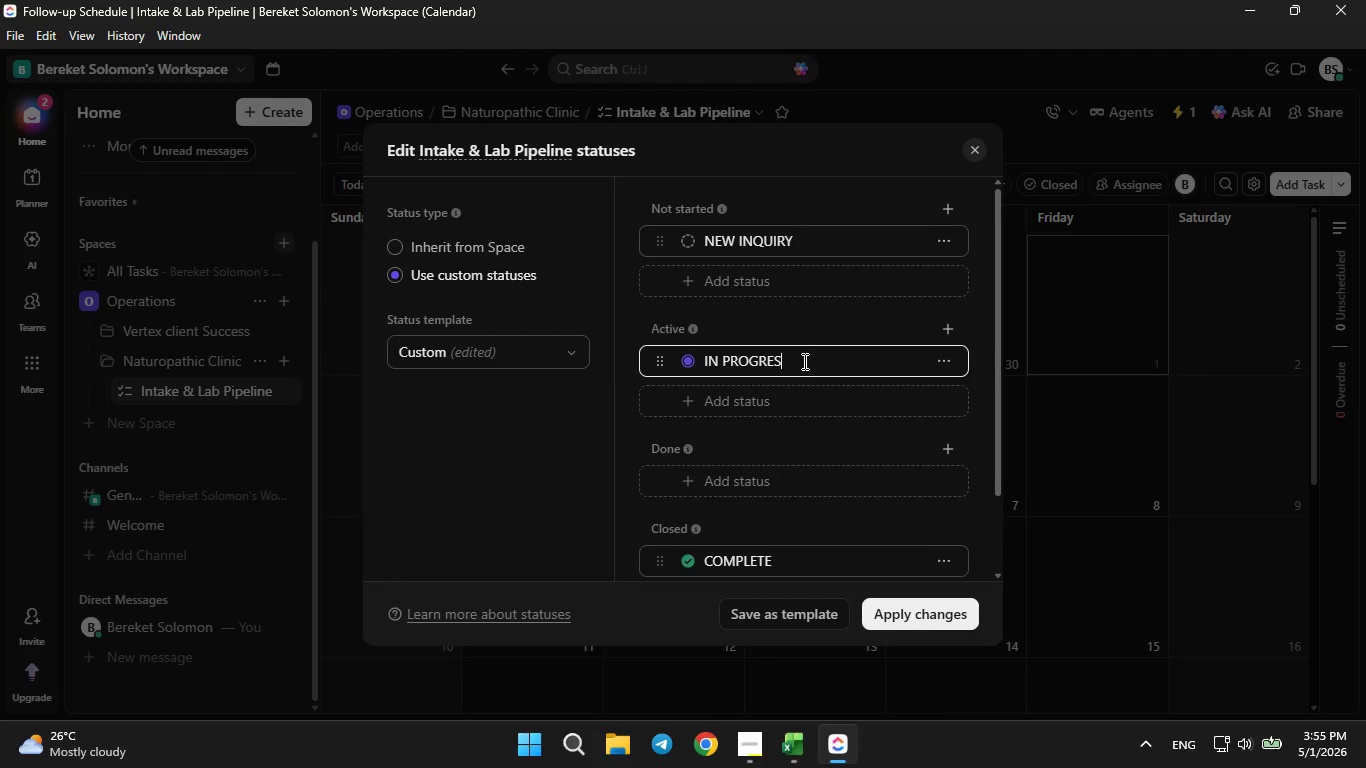 
hold_key(key=Backspace, duration=1.05)
 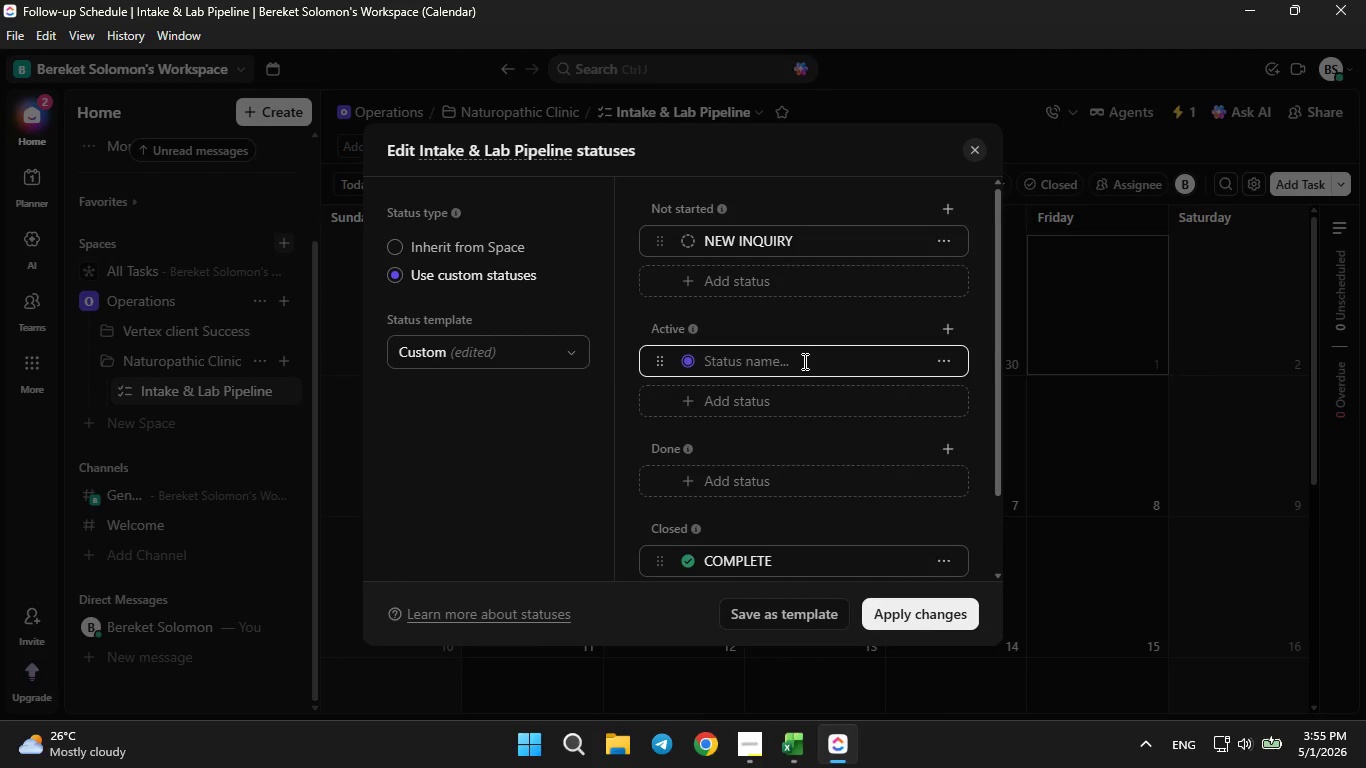 
hold_key(key=Backspace, duration=9.27)
 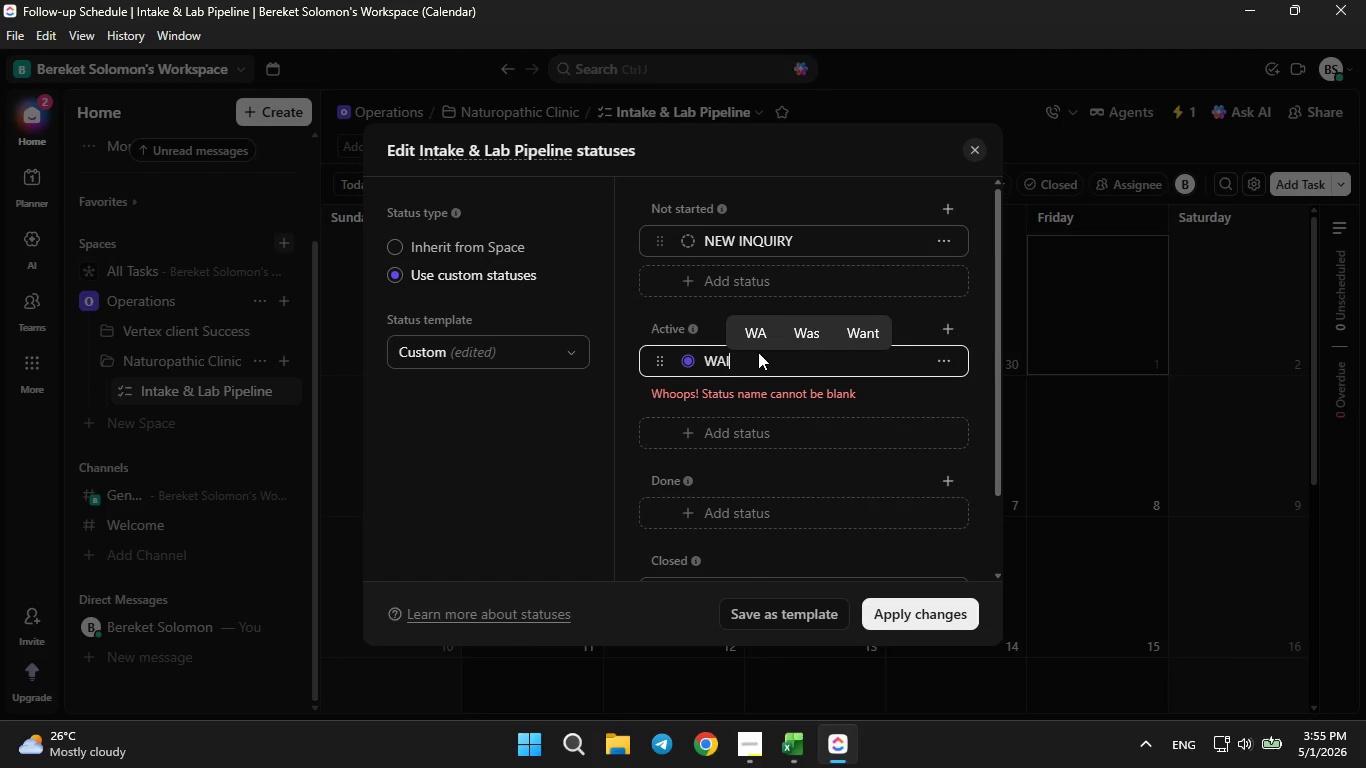 
left_click([796, 732])
 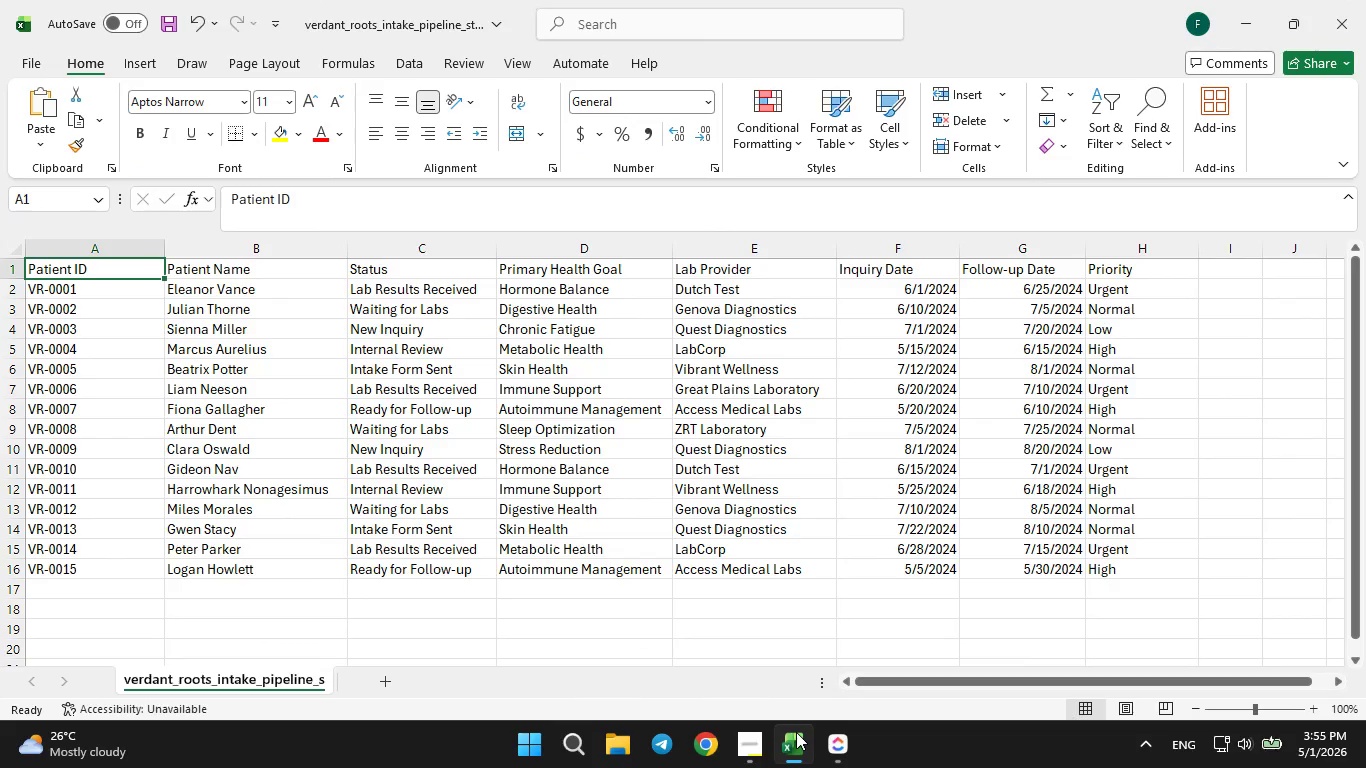 
left_click([796, 732])
 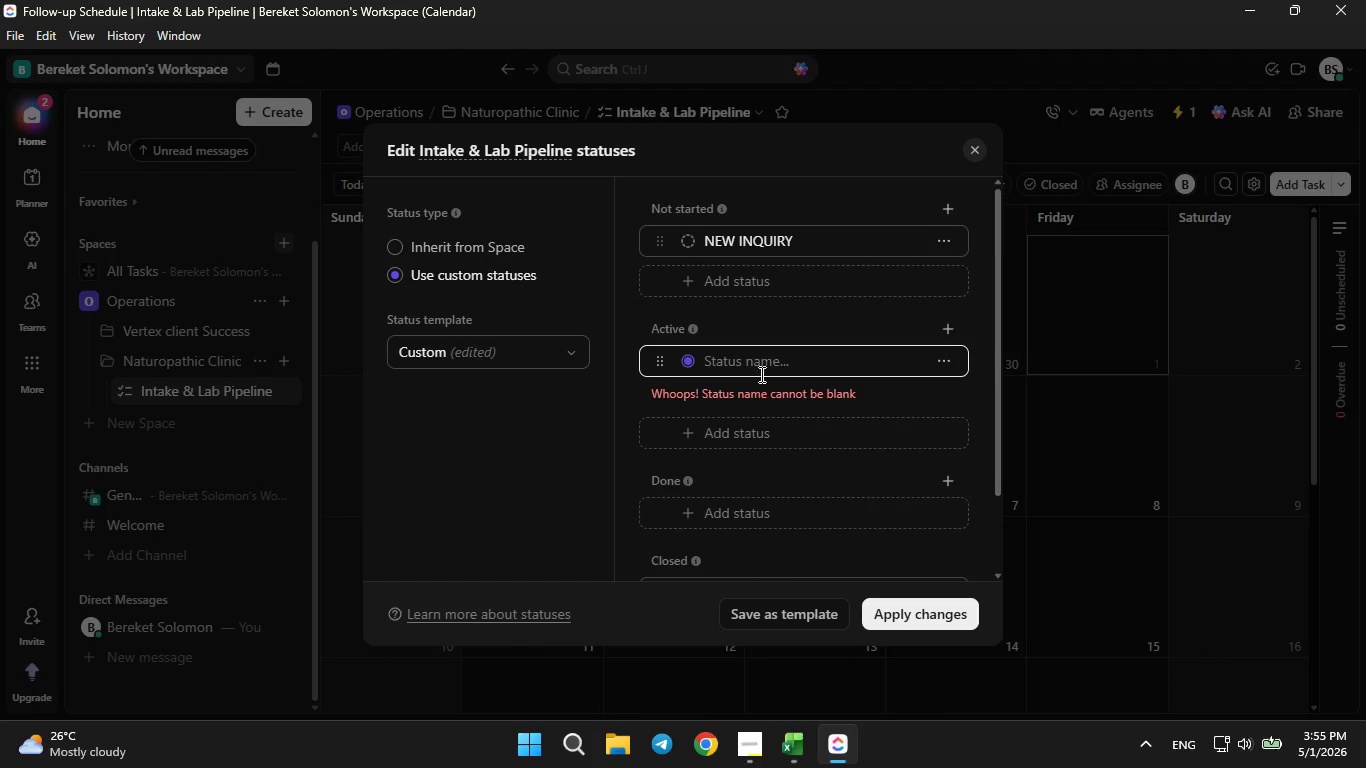 
type(Wiaiting for lab results)
 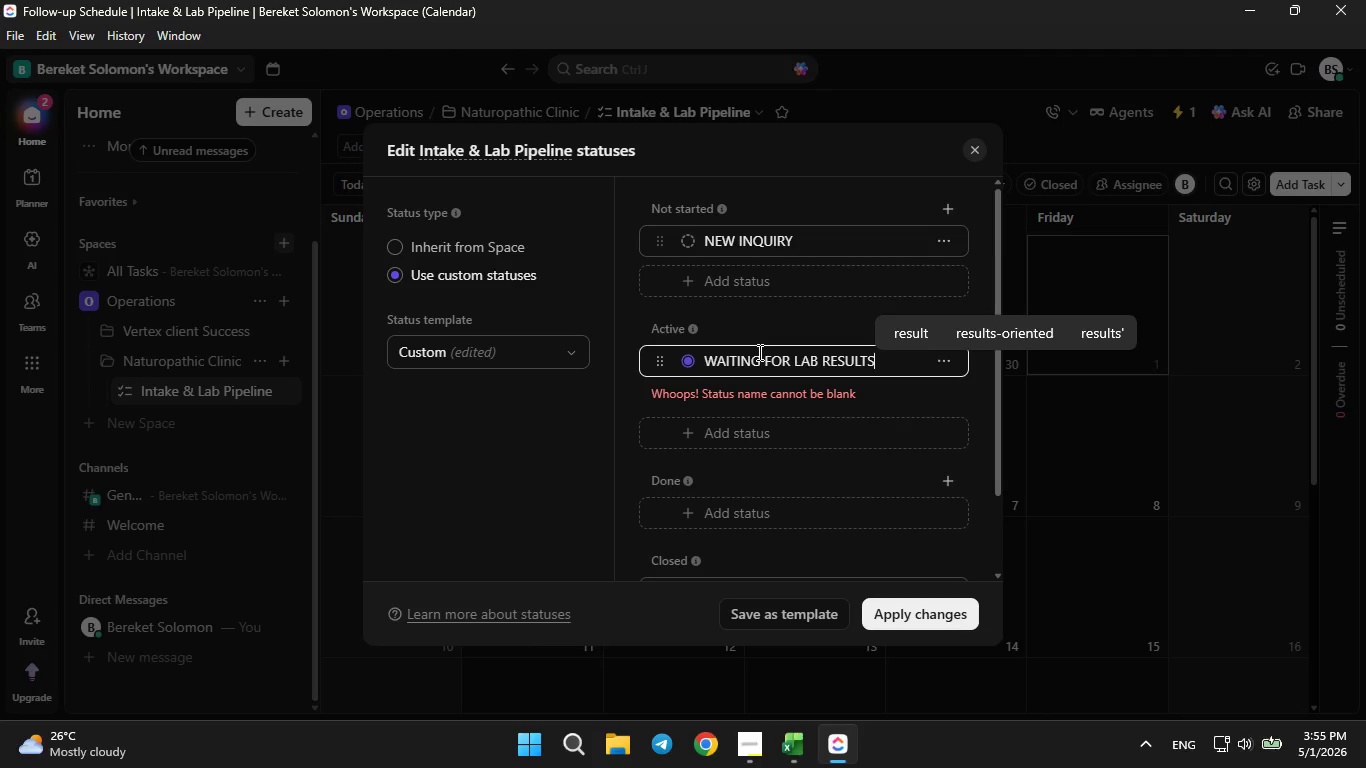 
key(Enter)
 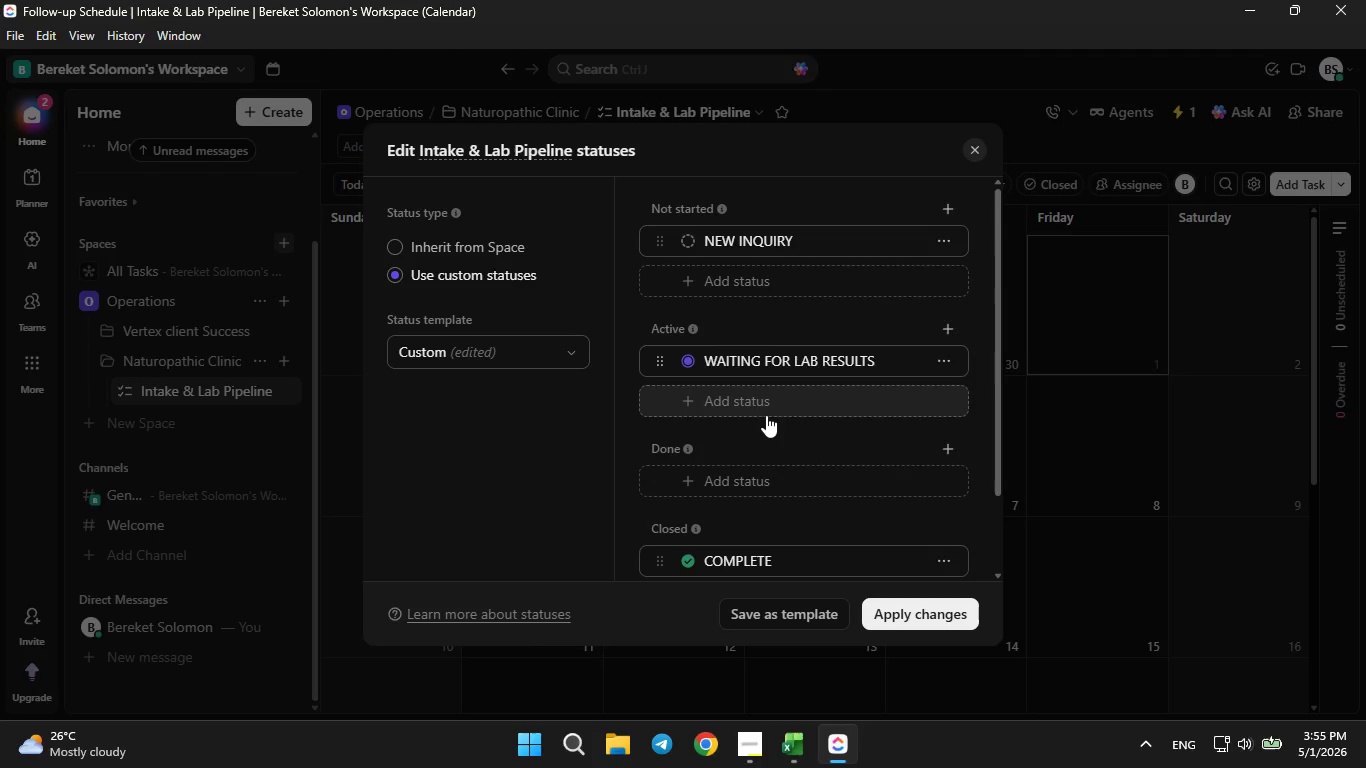 
left_click([765, 411])
 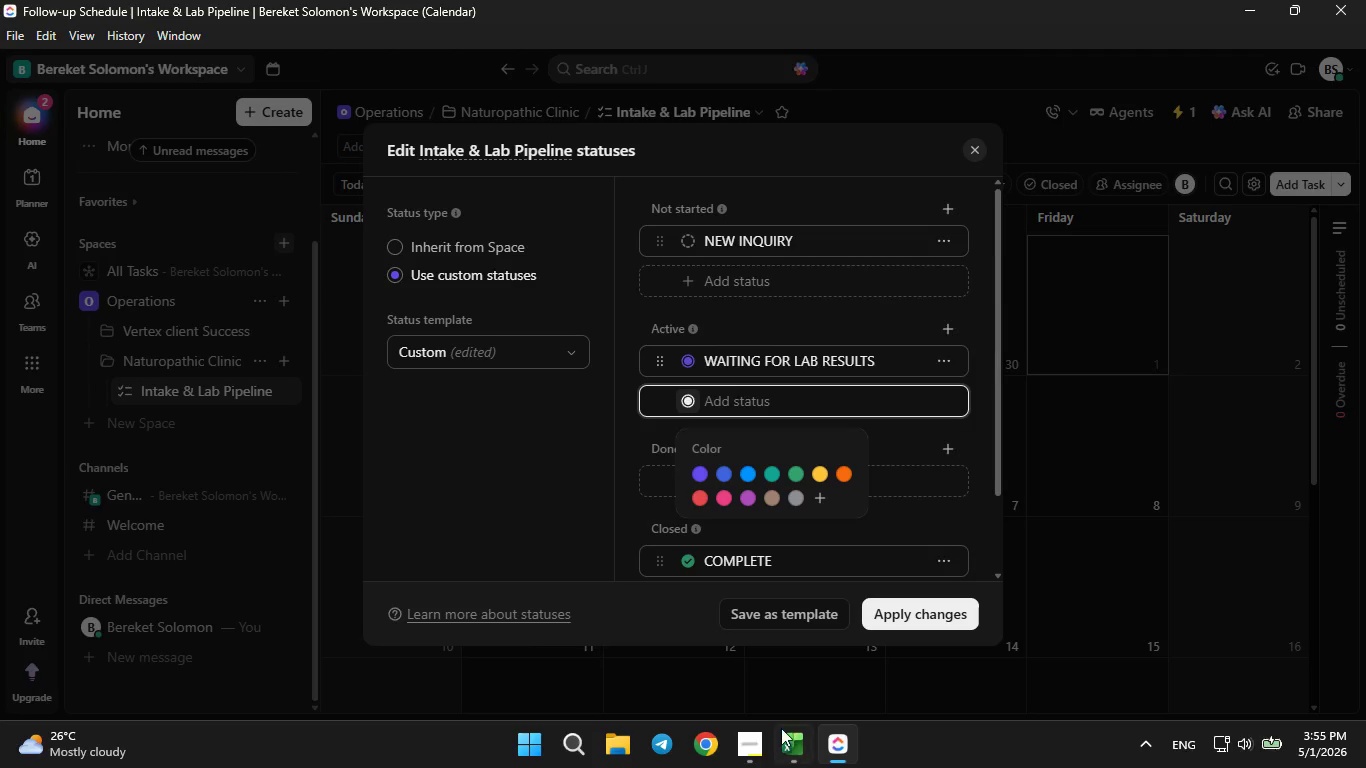 
left_click([781, 728])
 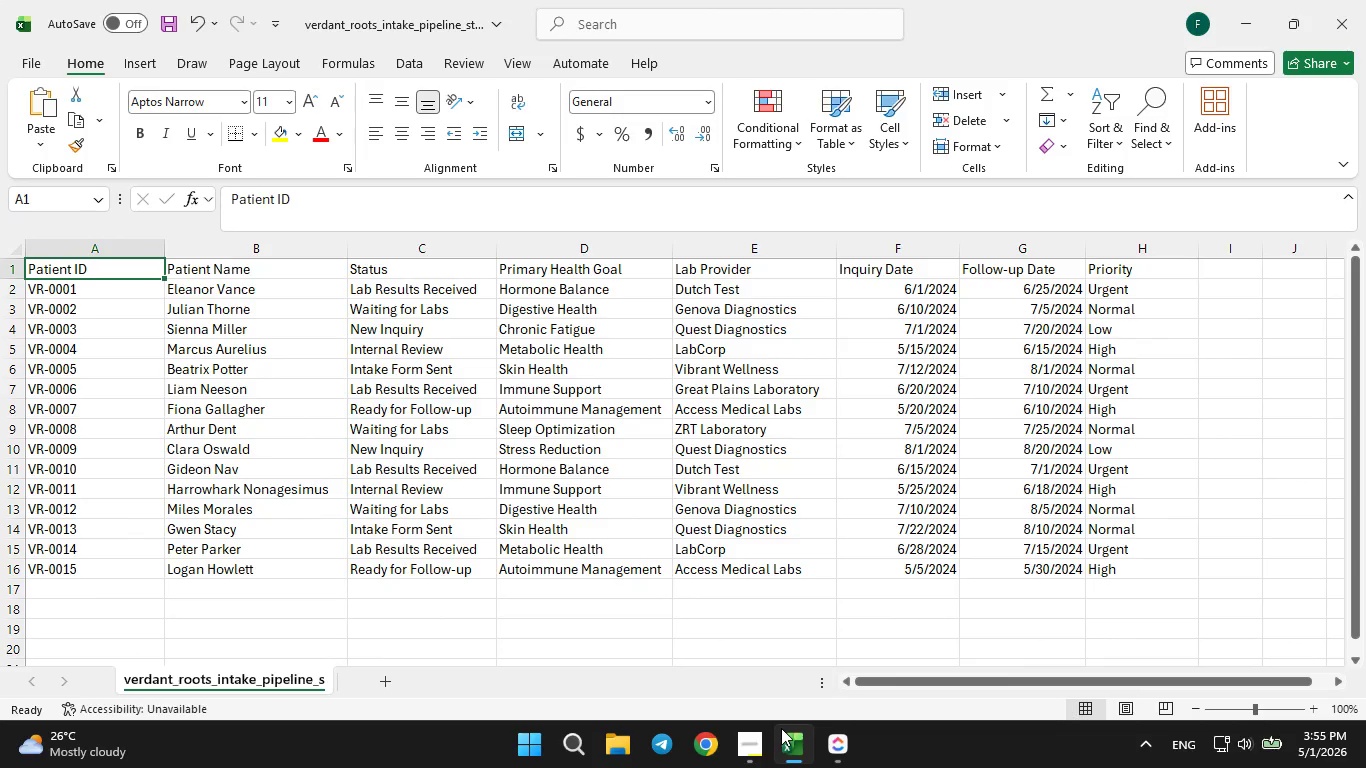 
left_click([781, 728])
 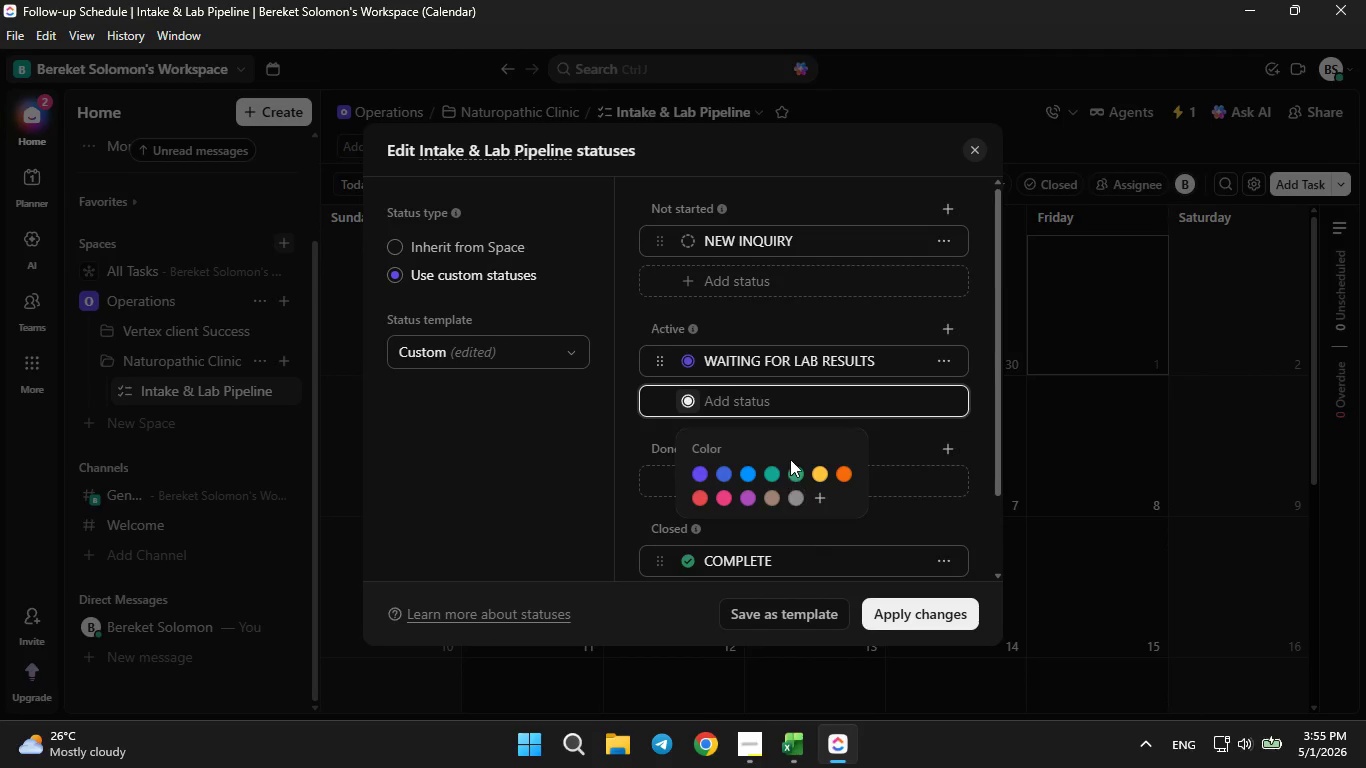 
type(Internal review)
 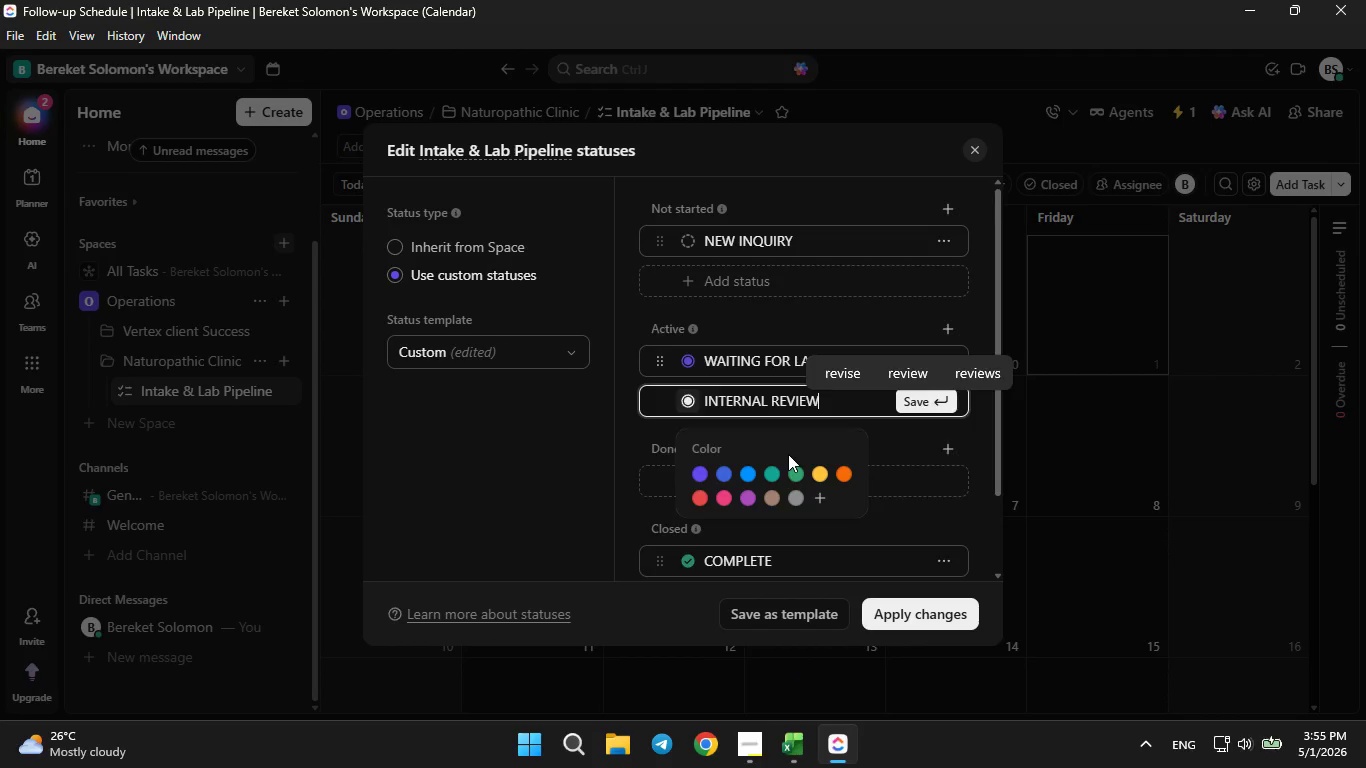 
key(Enter)
 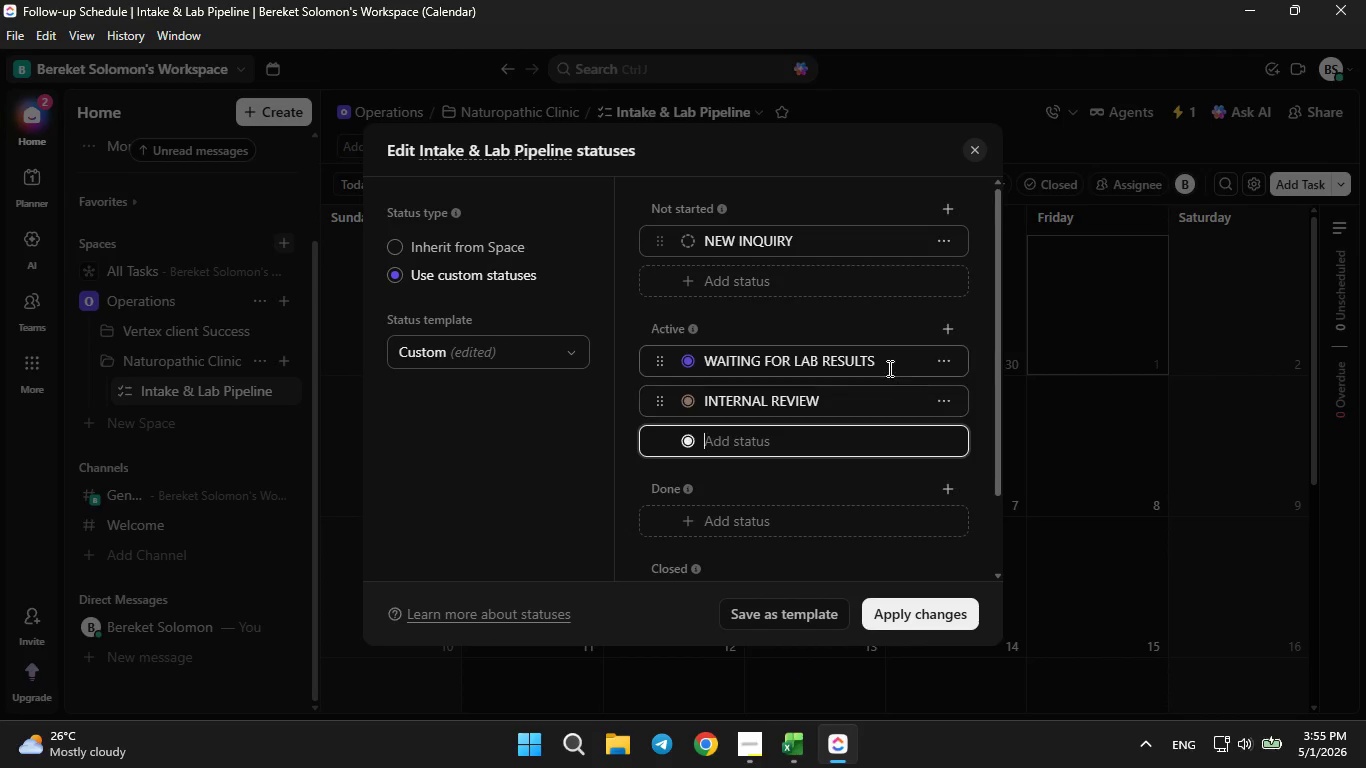 
left_click([885, 365])
 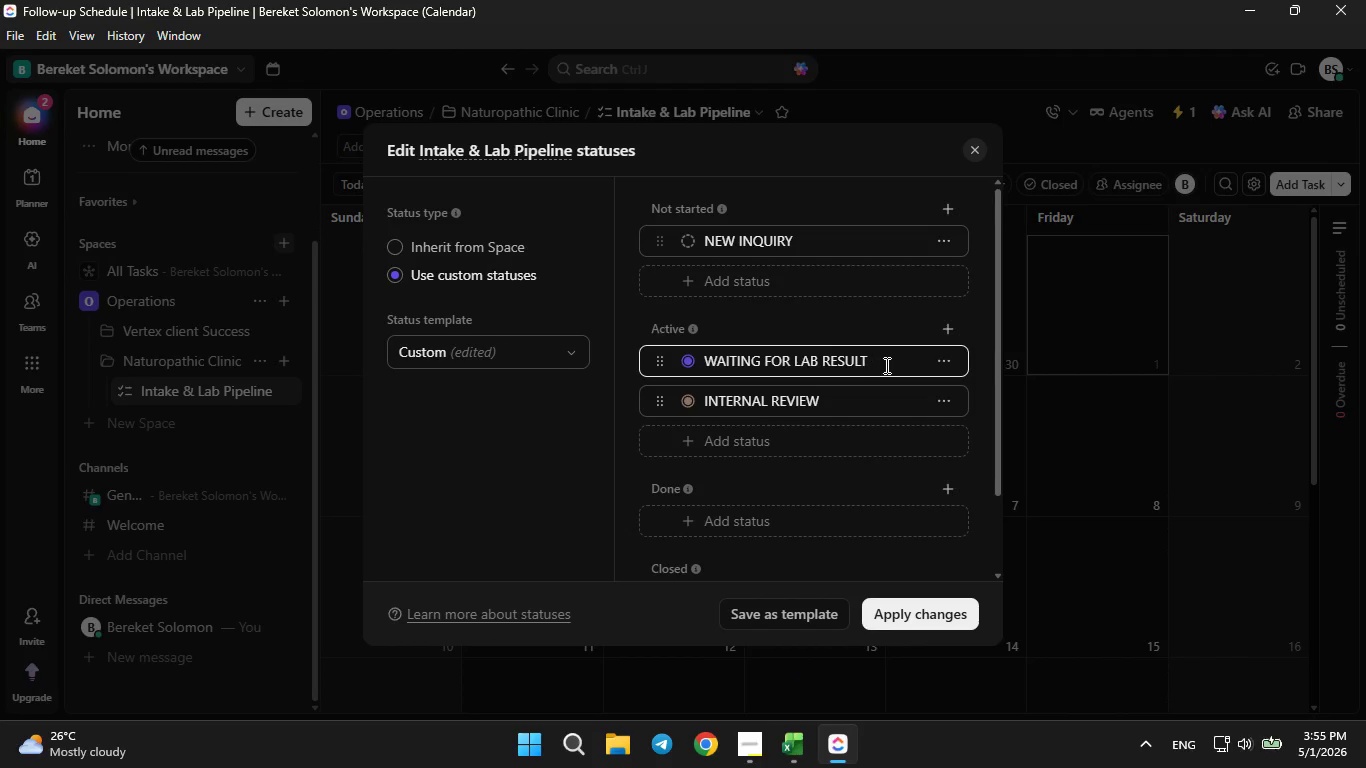 
key(Backspace)
 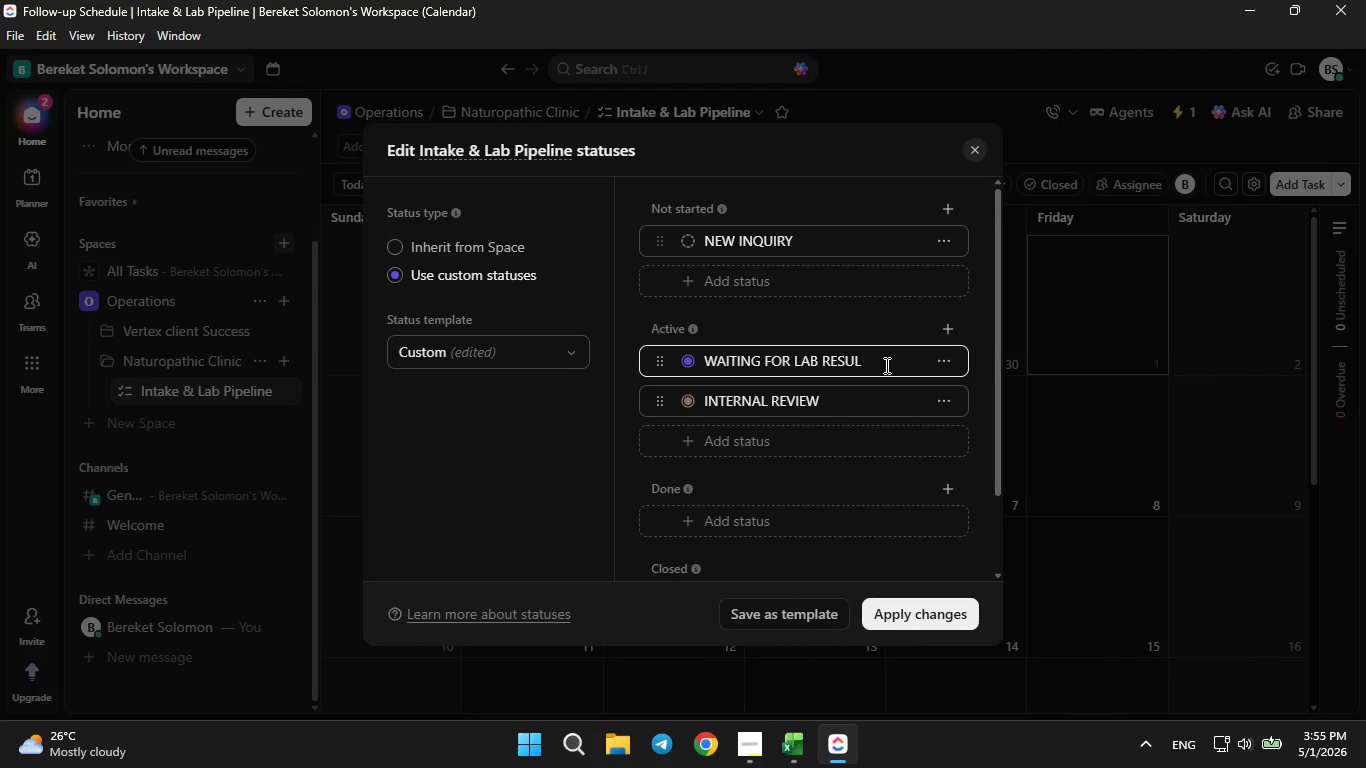 
key(Backspace)
 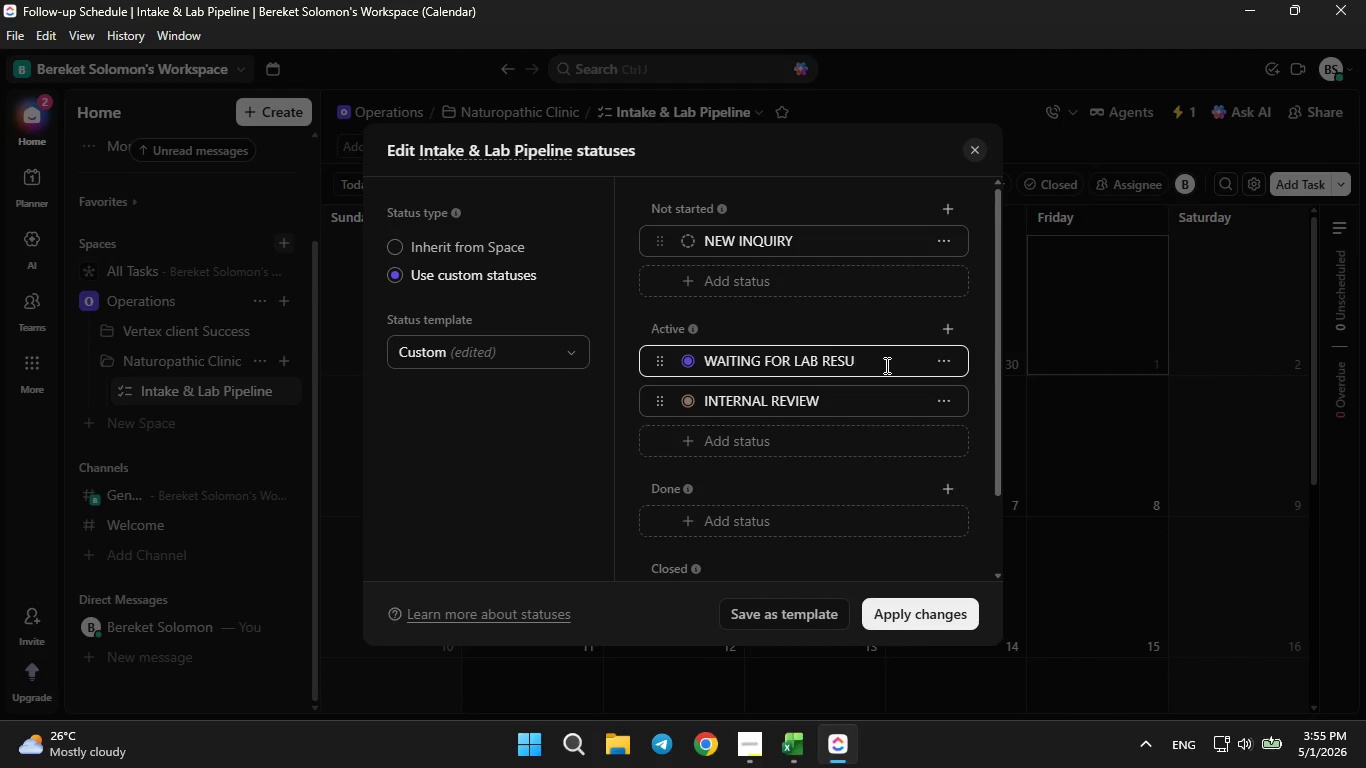 
key(Backspace)
 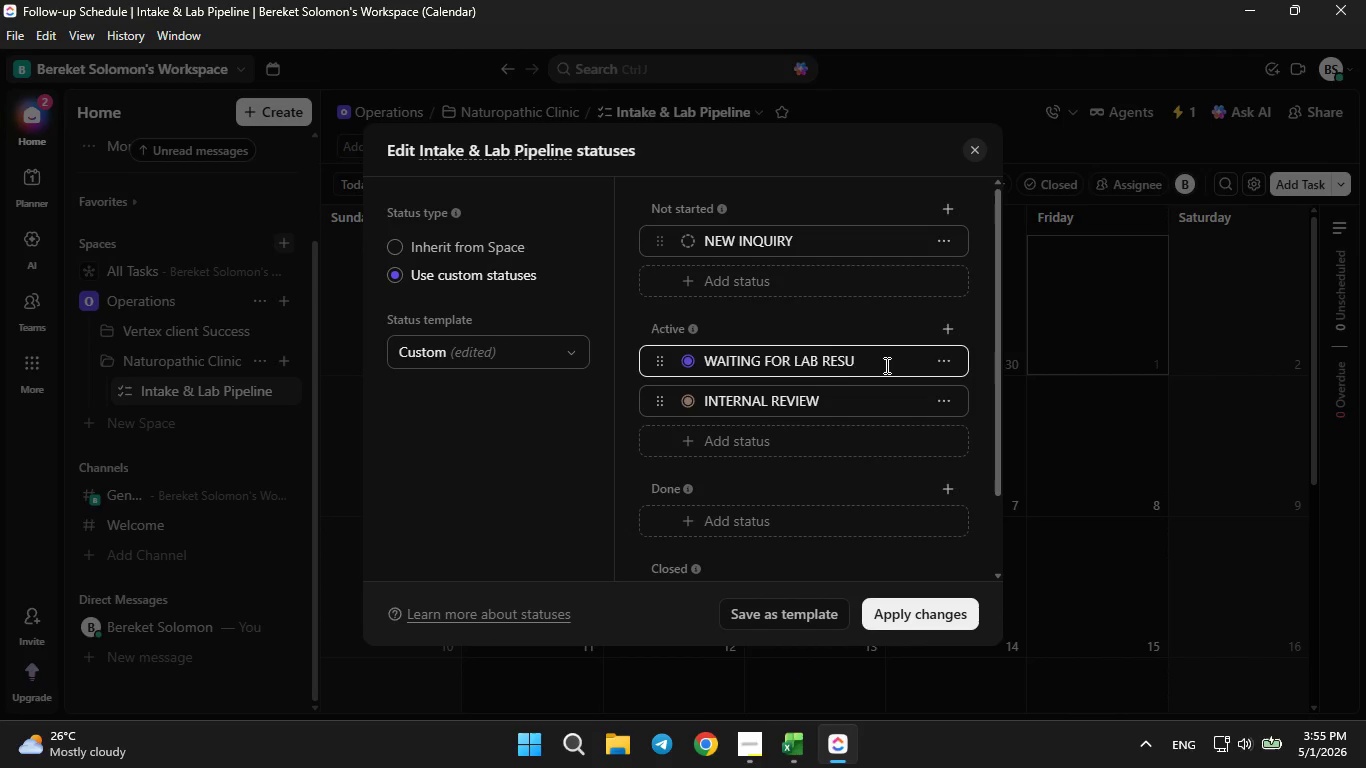 
key(Backspace)
 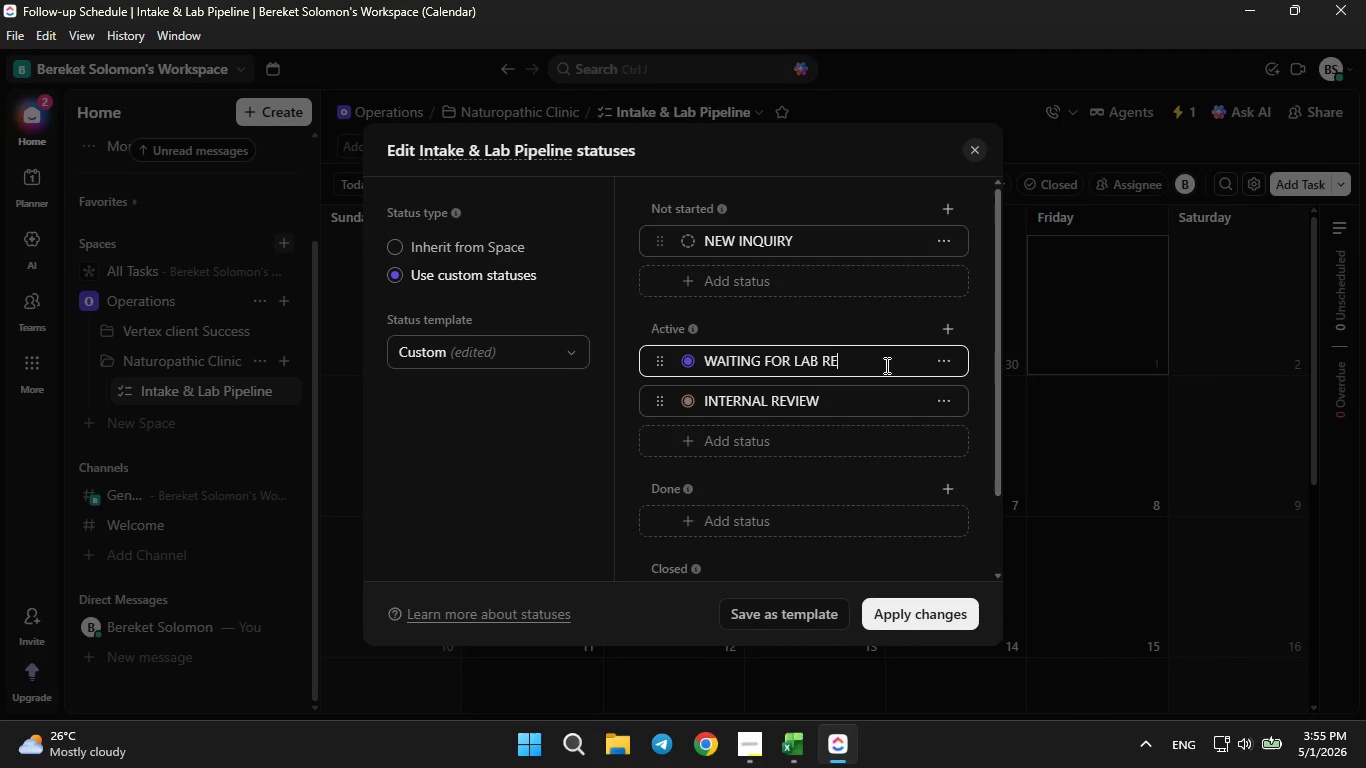 
key(Backspace)
 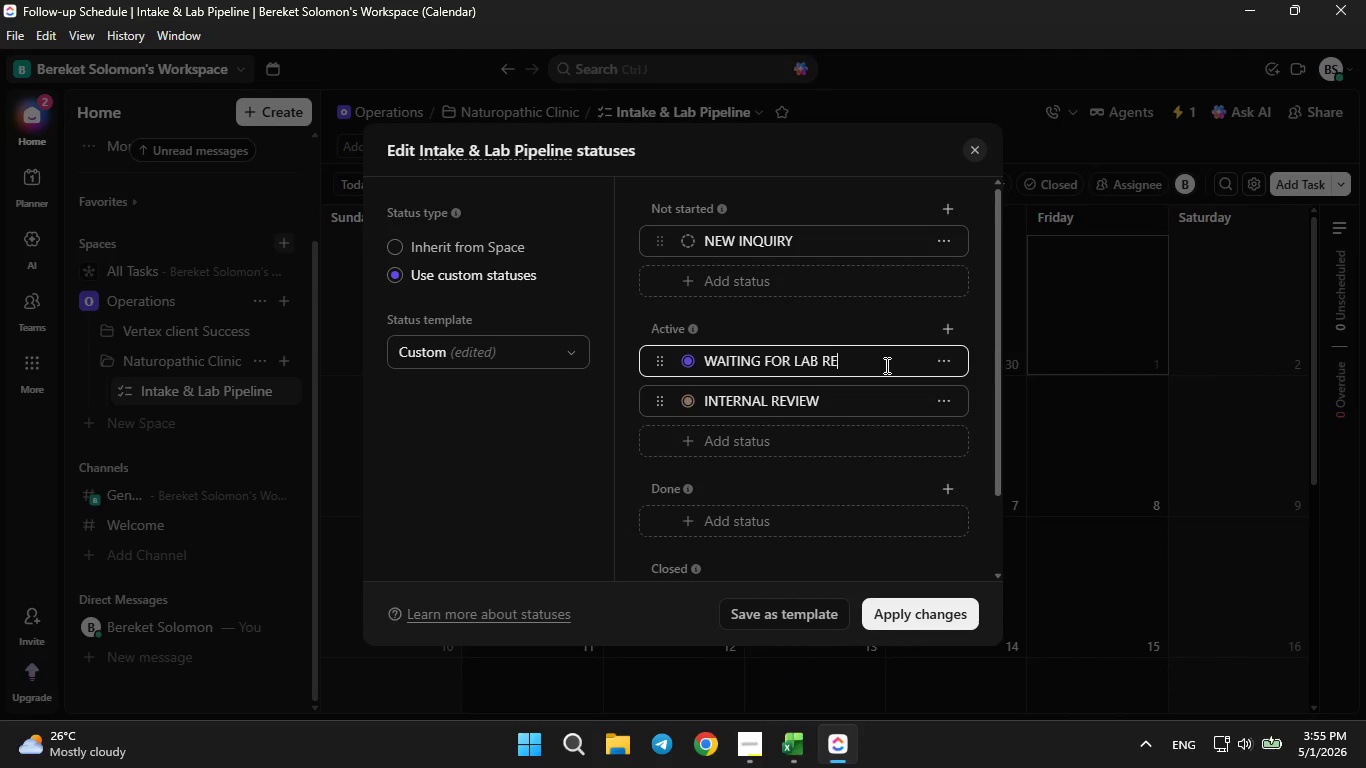 
key(Backspace)
 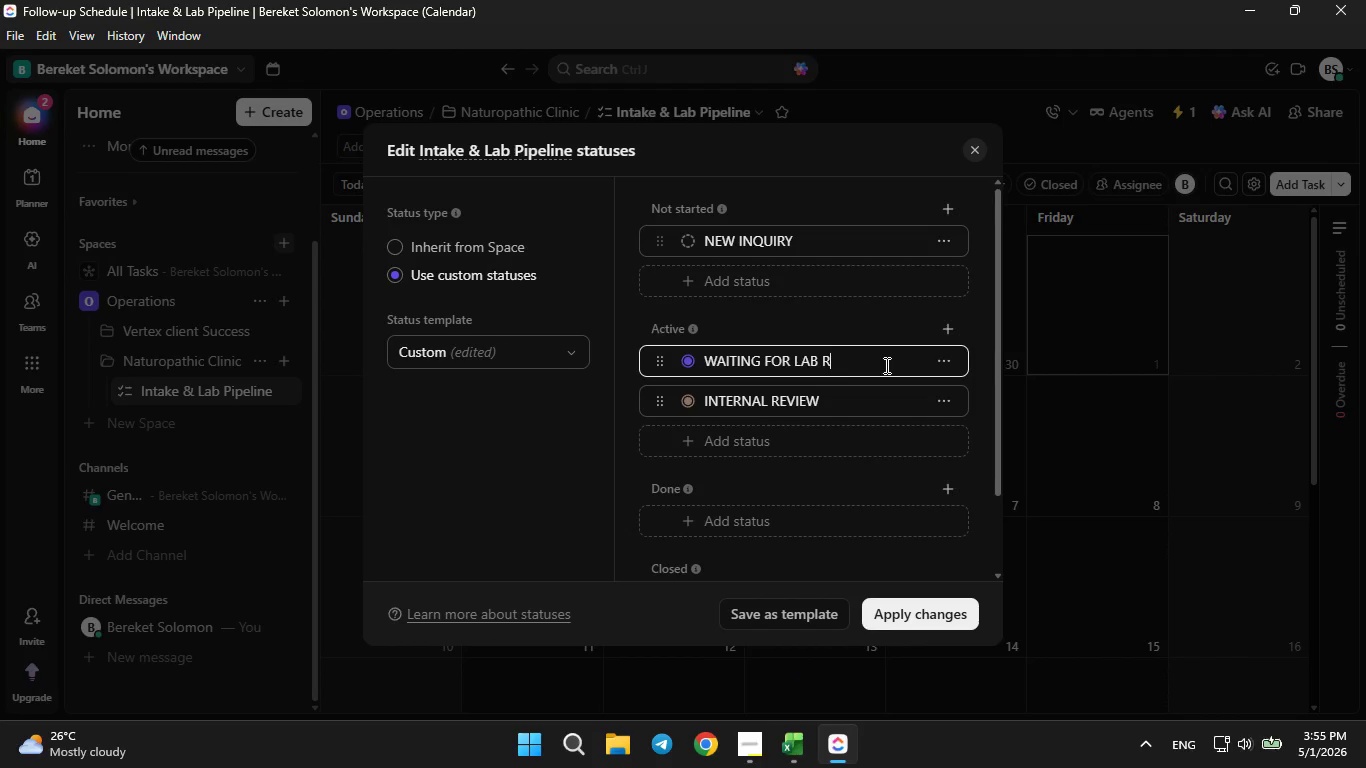 
key(Backspace)
 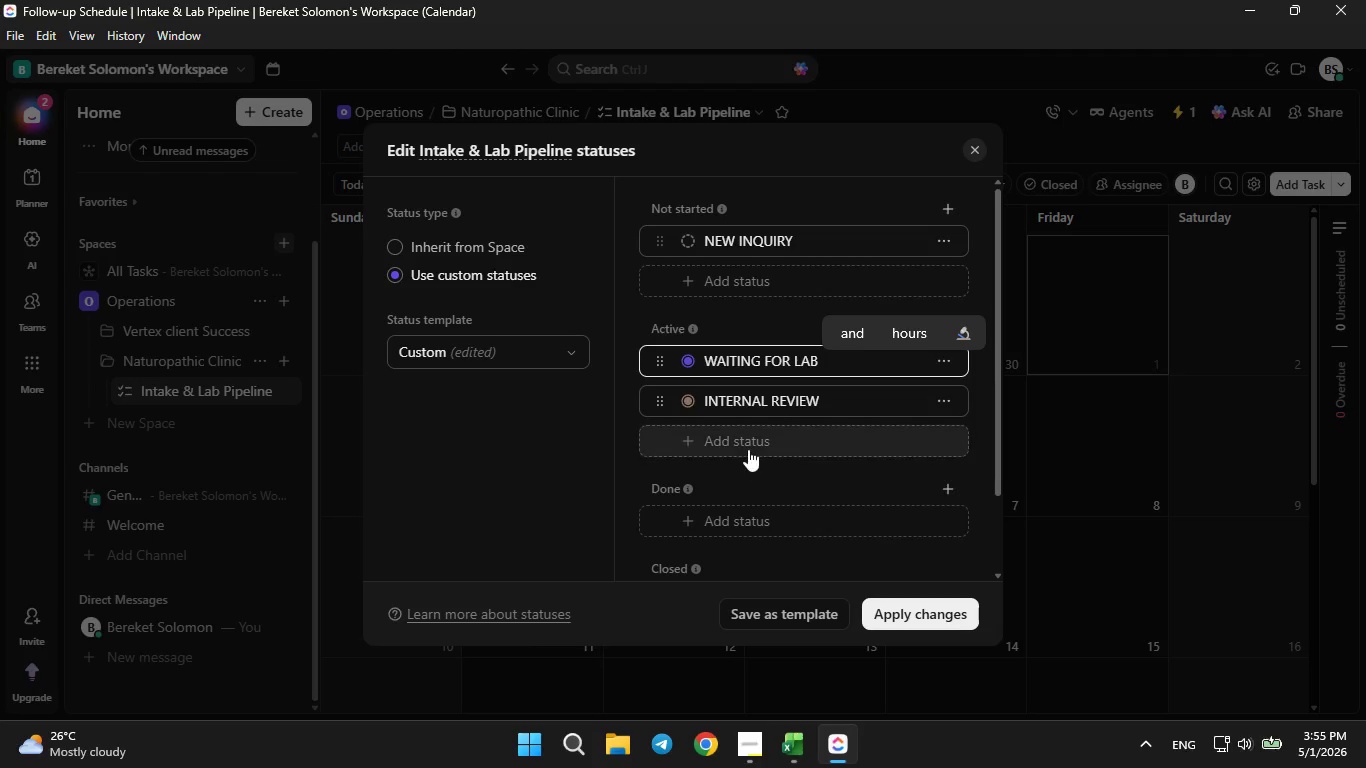 
left_click([753, 442])
 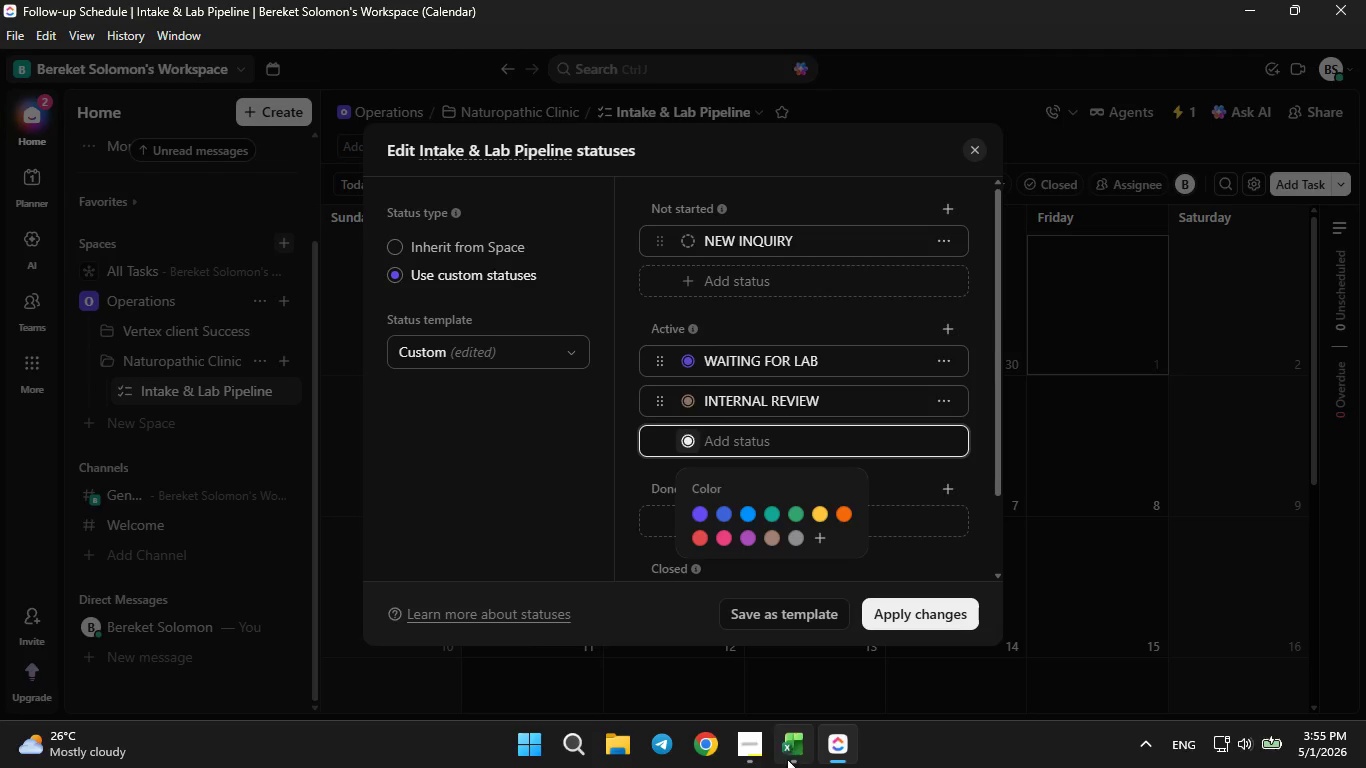 
left_click([787, 764])
 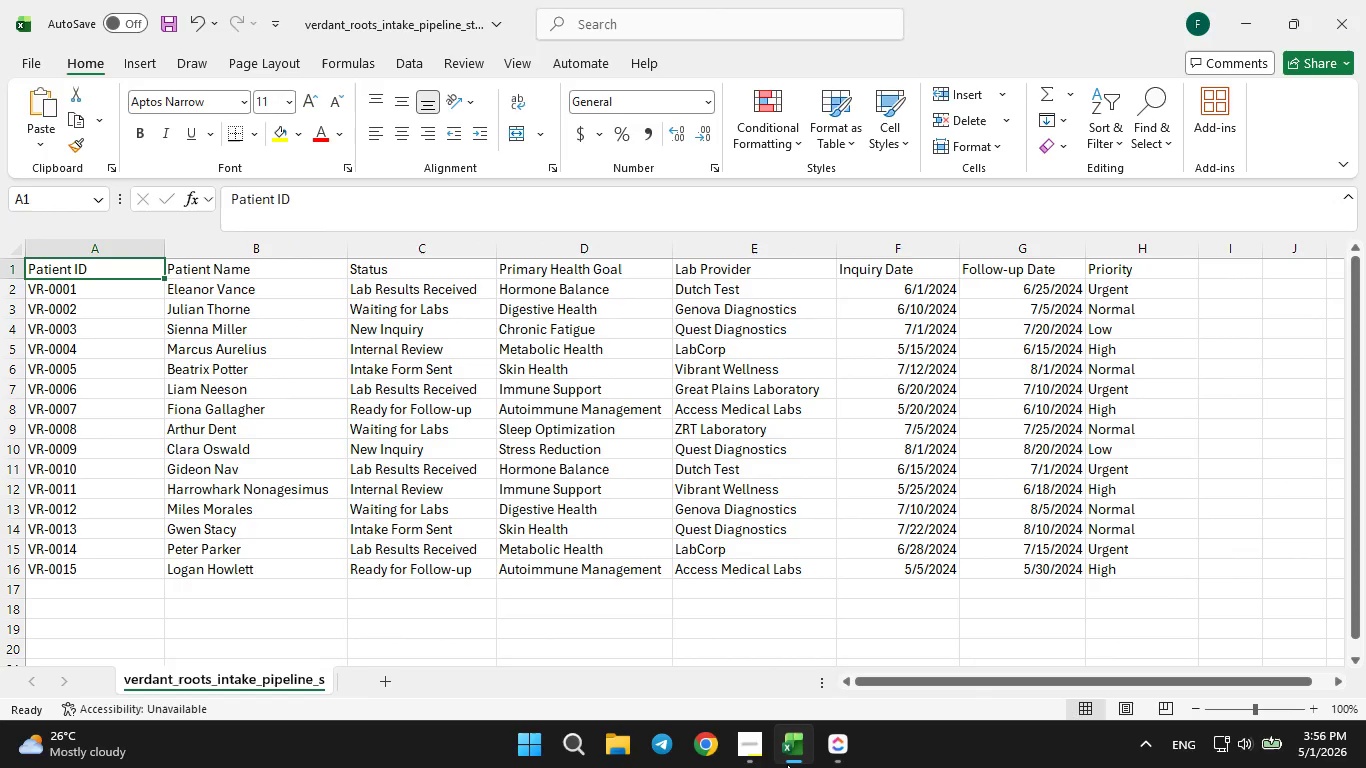 
wait(20.02)
 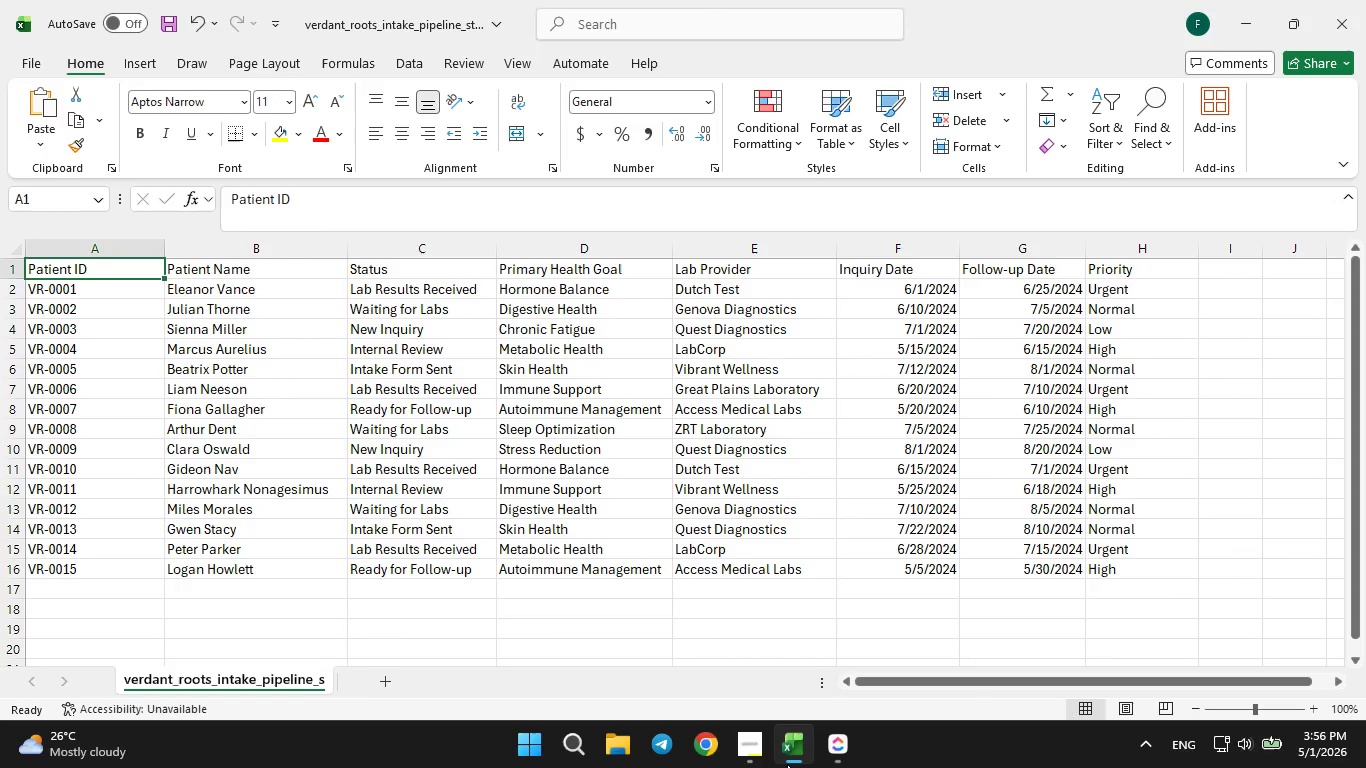 
left_click([823, 751])
 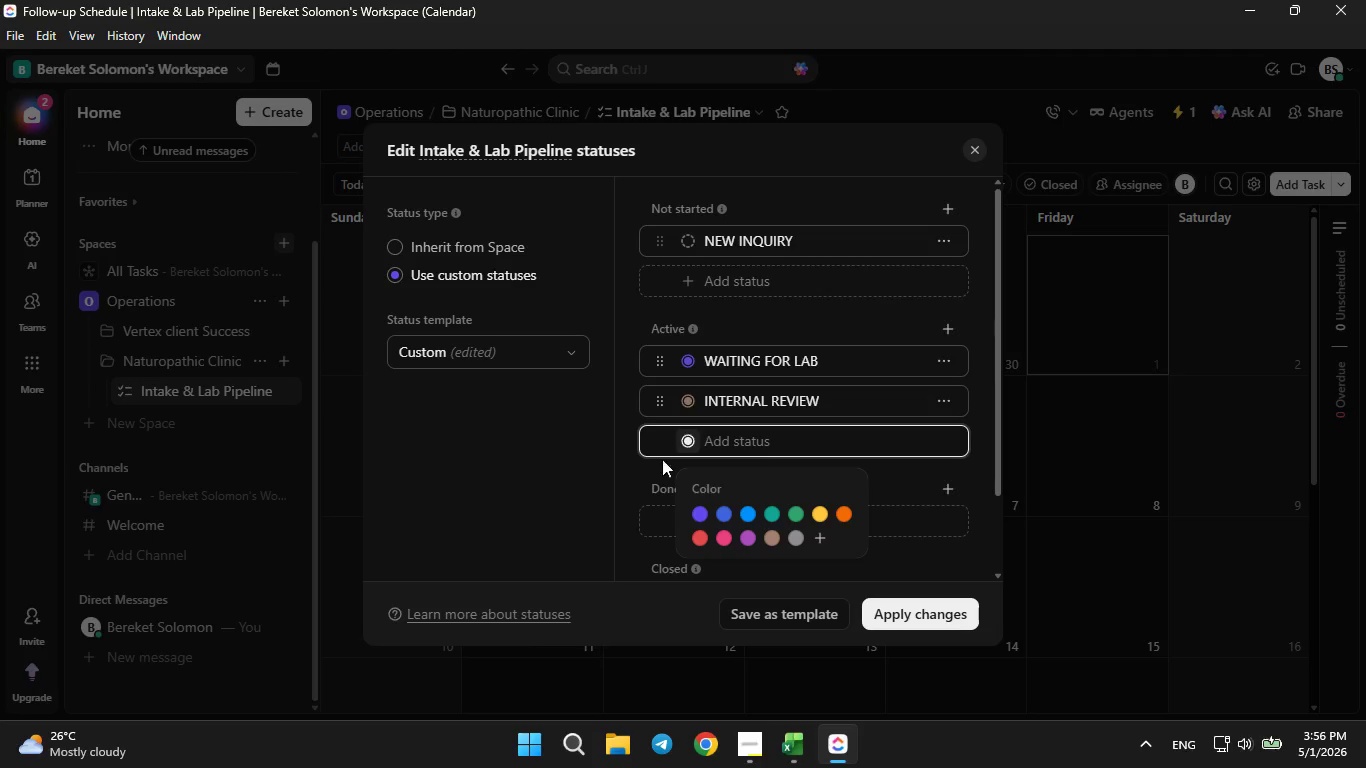 
left_click([647, 463])
 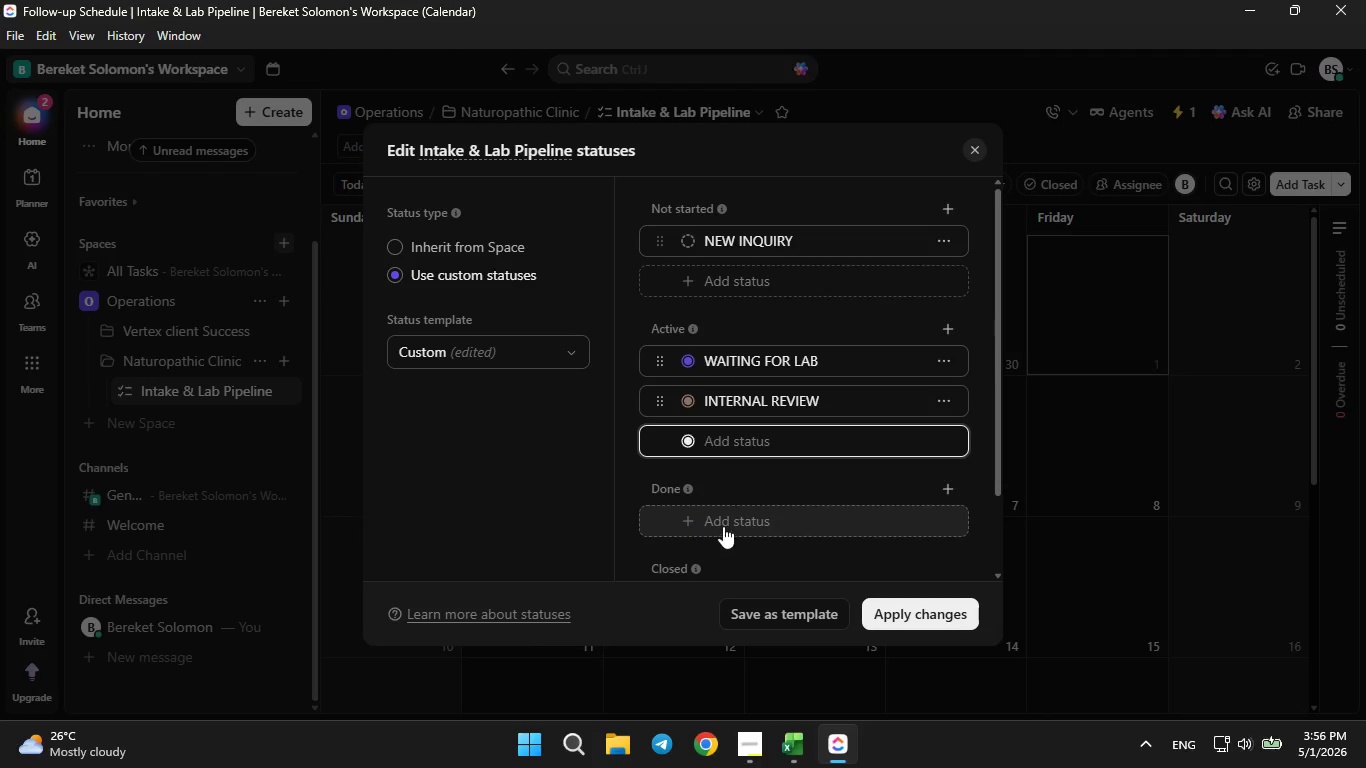 
left_click([737, 521])
 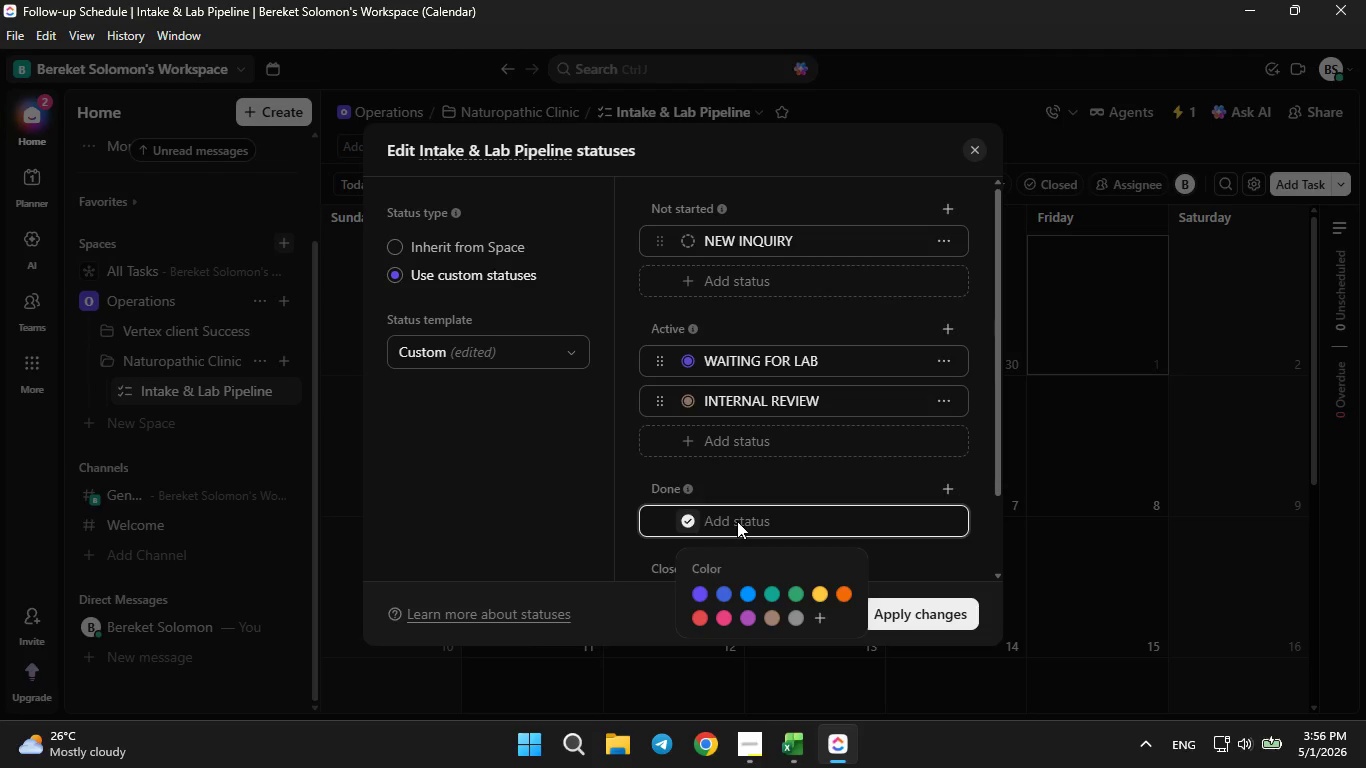 
type(Ready for follow-up)
 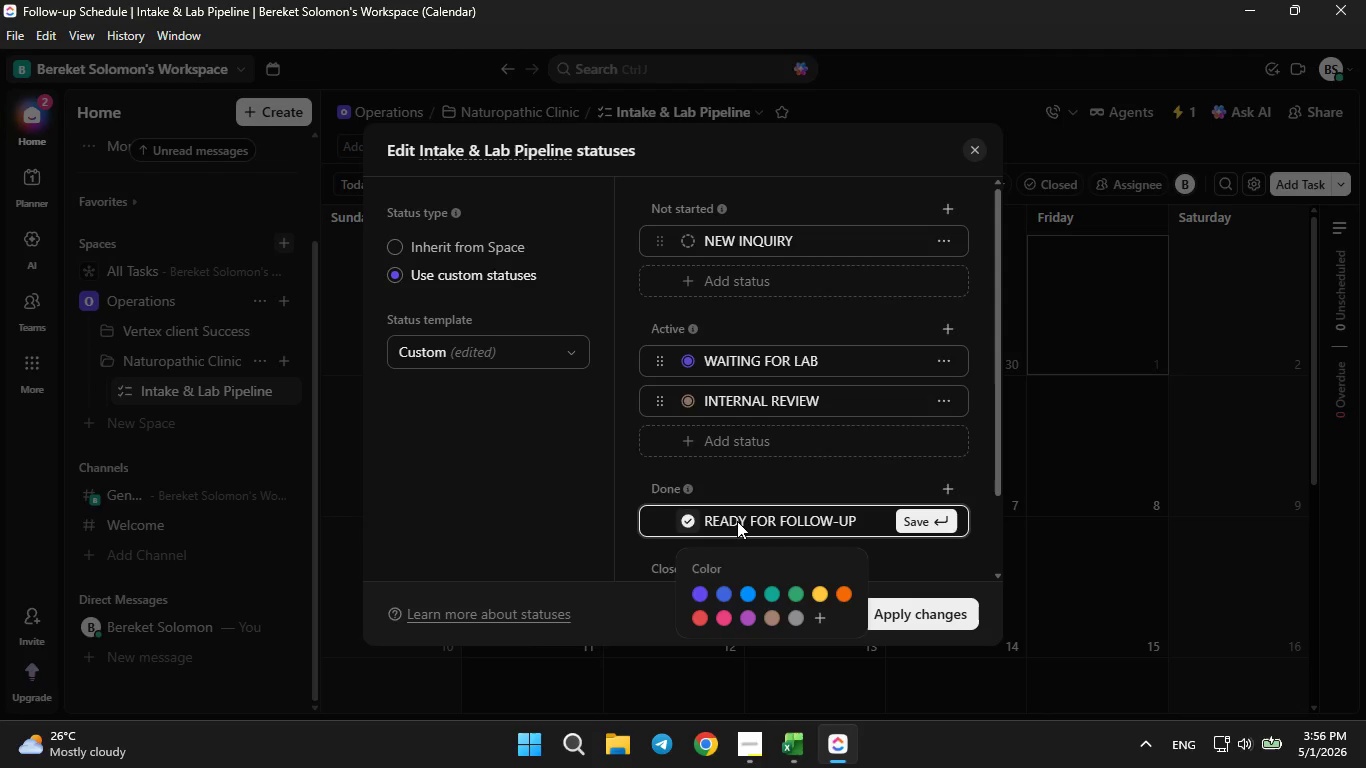 
key(Enter)
 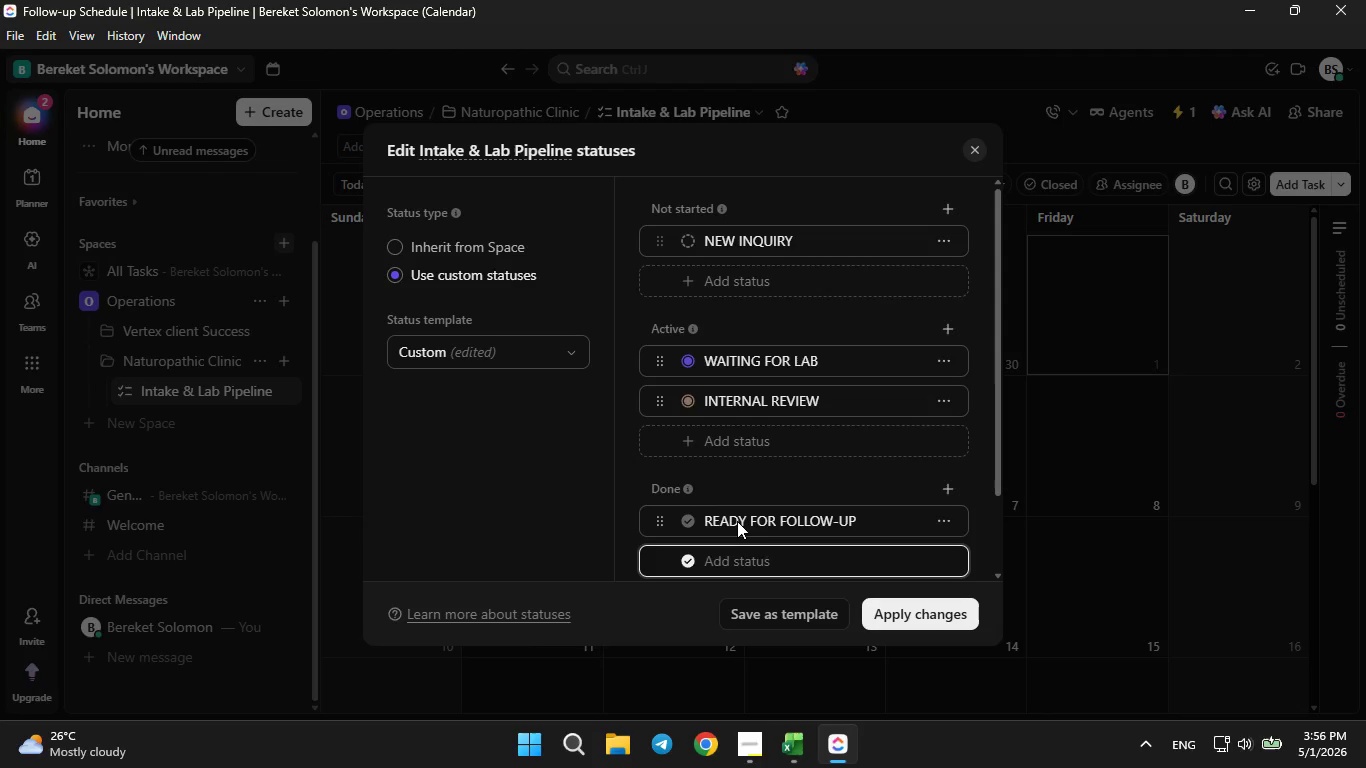 
wait(7.91)
 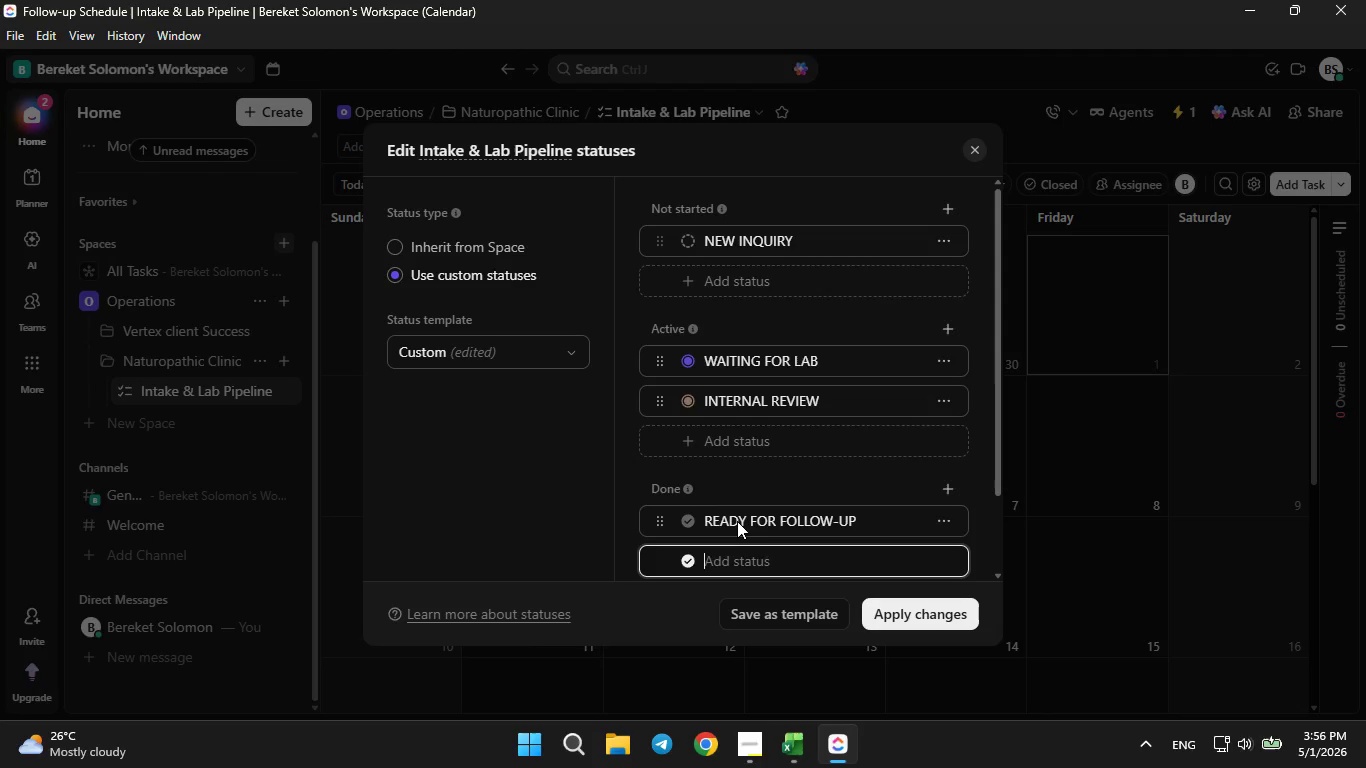 
left_click([778, 424])
 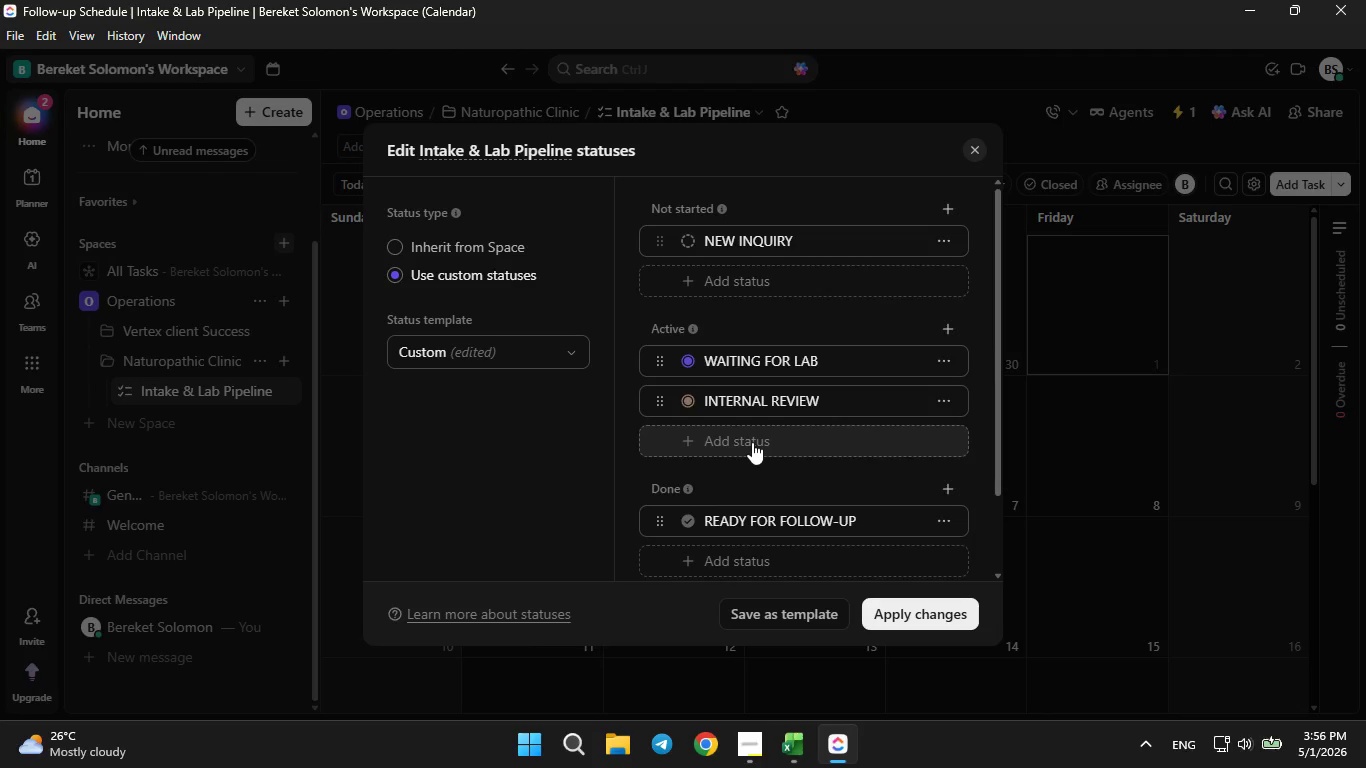 
left_click([752, 442])
 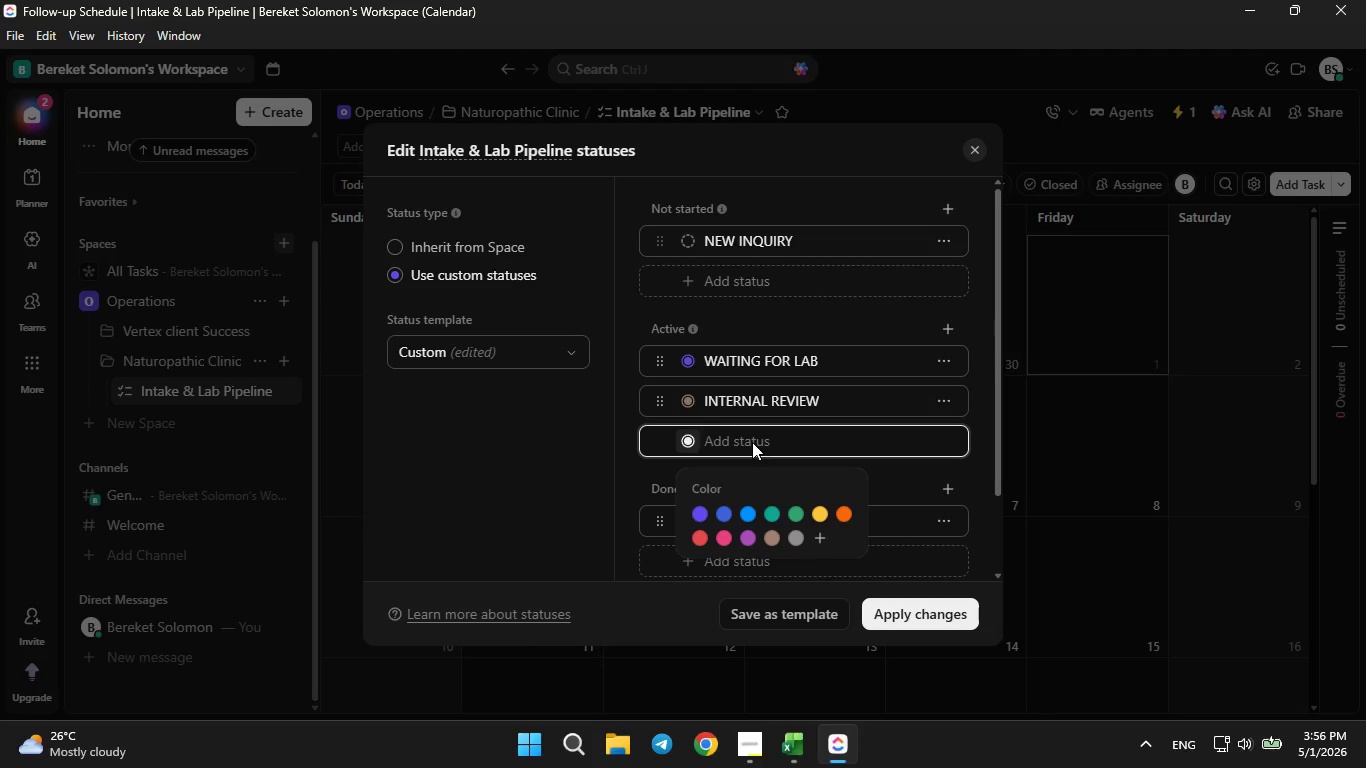 
type(lab results received)
 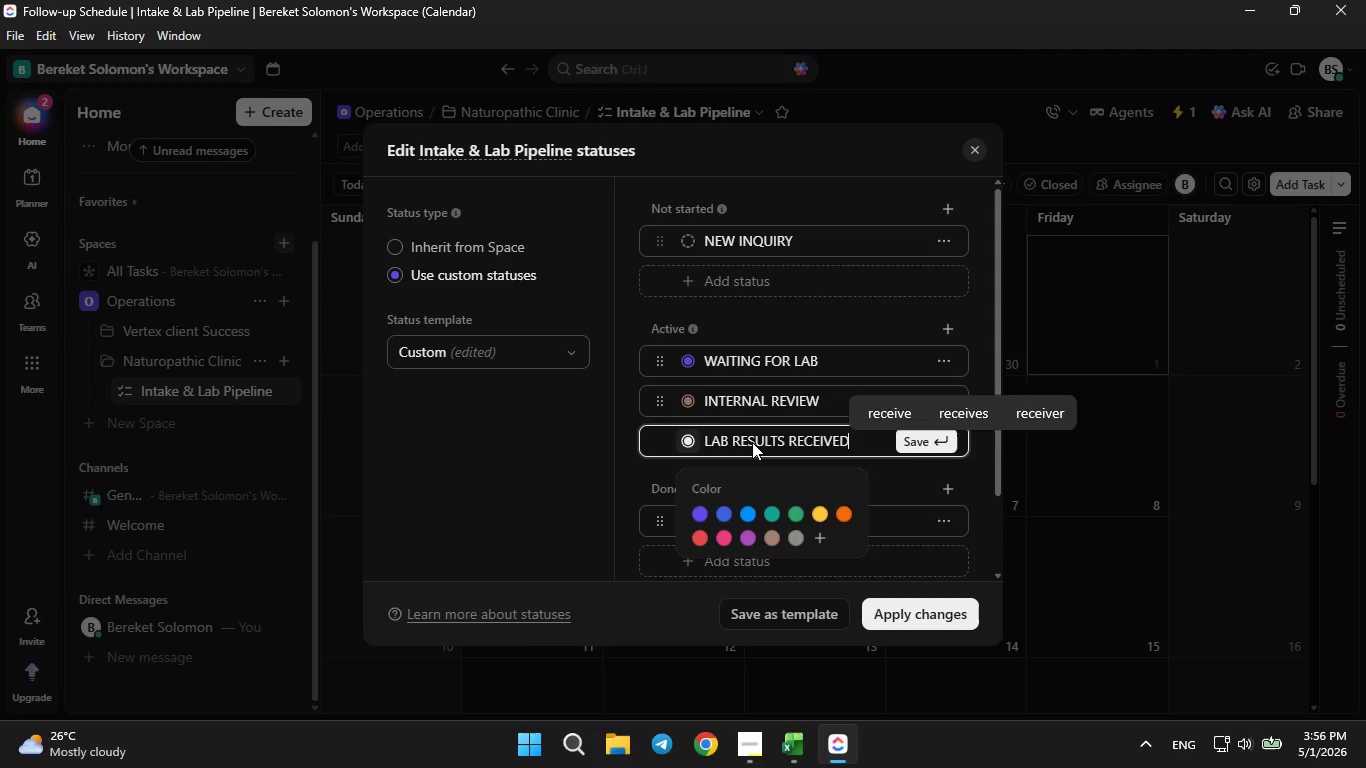 
key(Enter)
 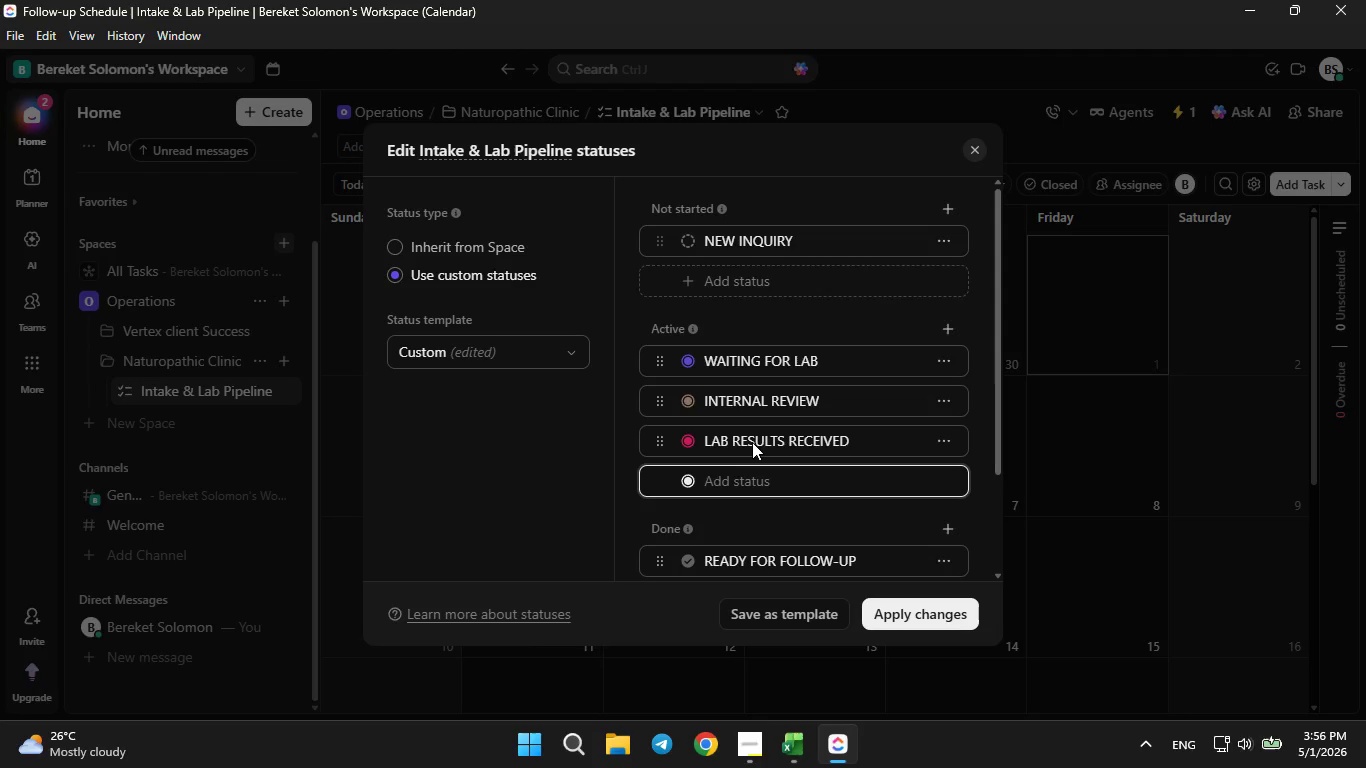 
wait(9.28)
 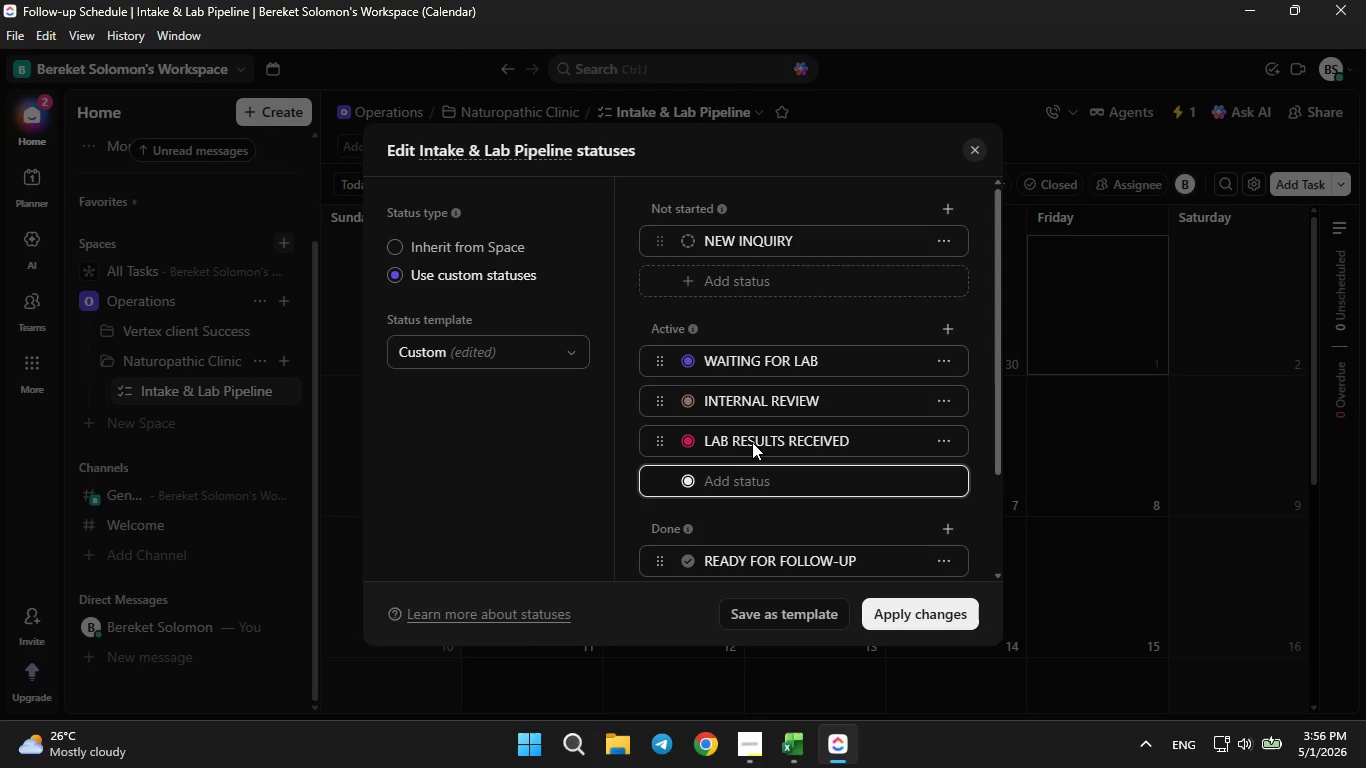 
type(intake sen)
key(Backspace)
key(Backspace)
key(Backspace)
type(form sent)
 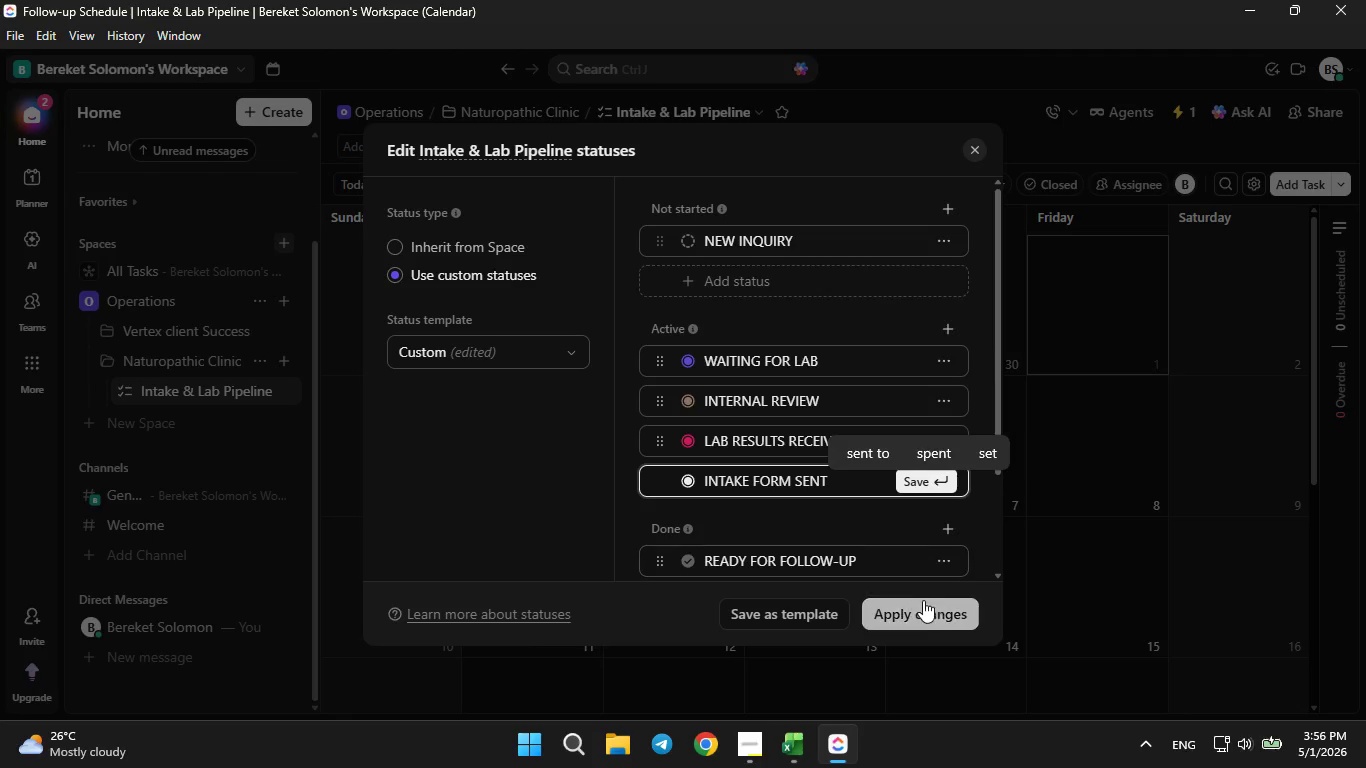 
left_click([809, 606])
 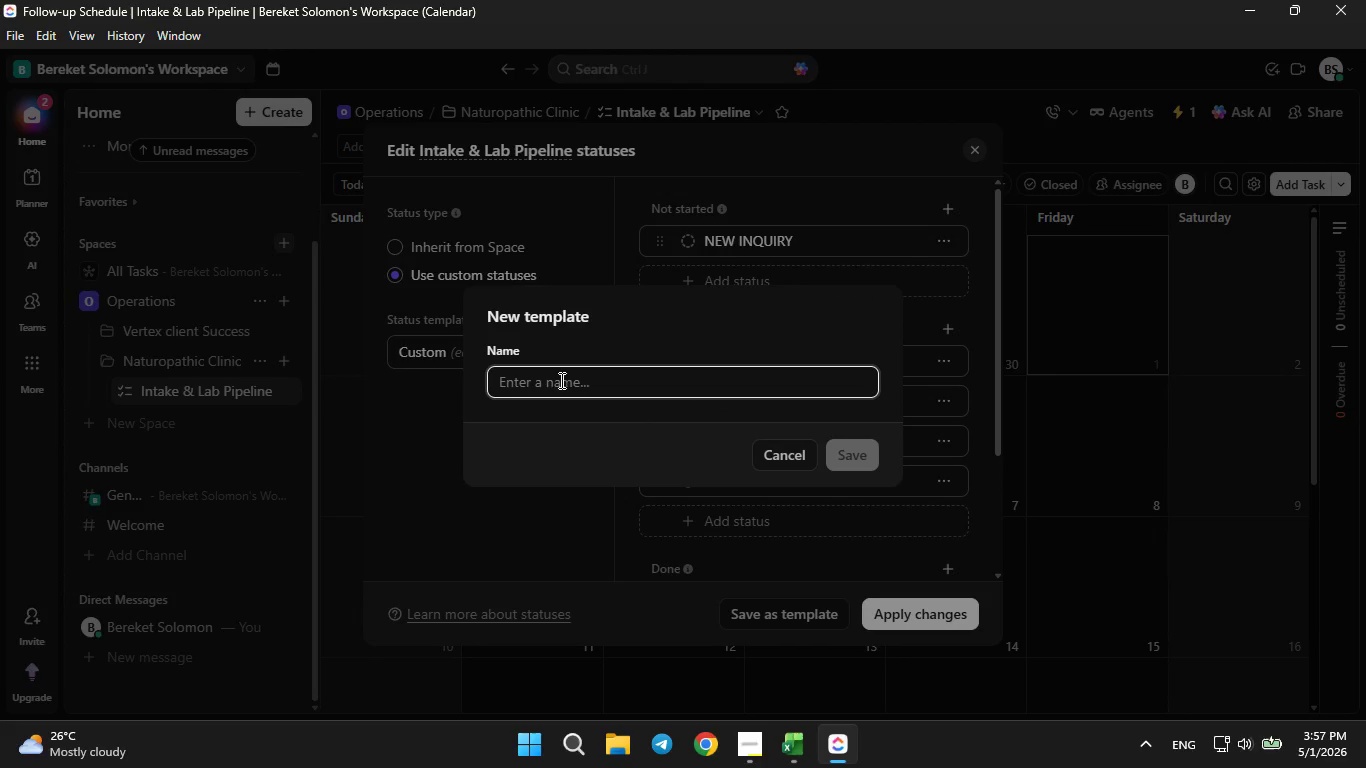 
left_click([565, 385])
 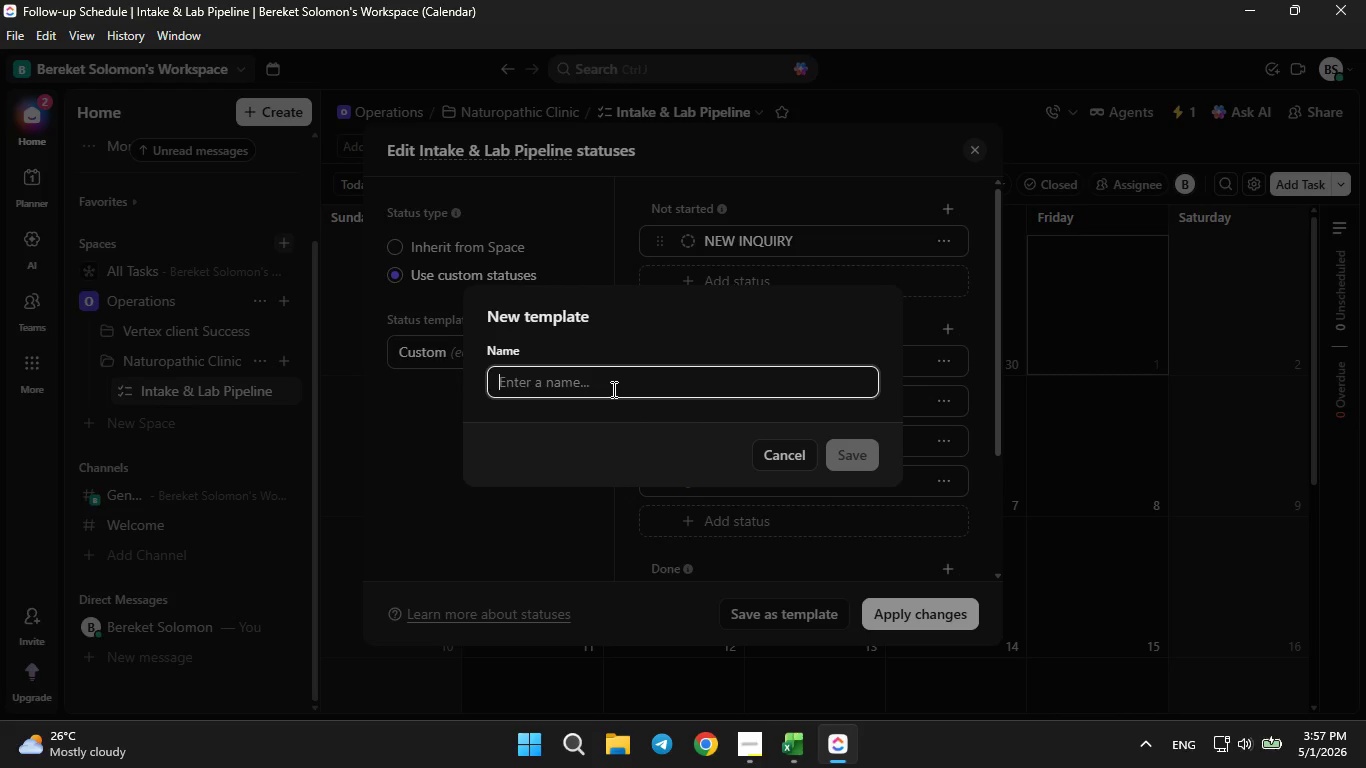 
type(patient stat)
 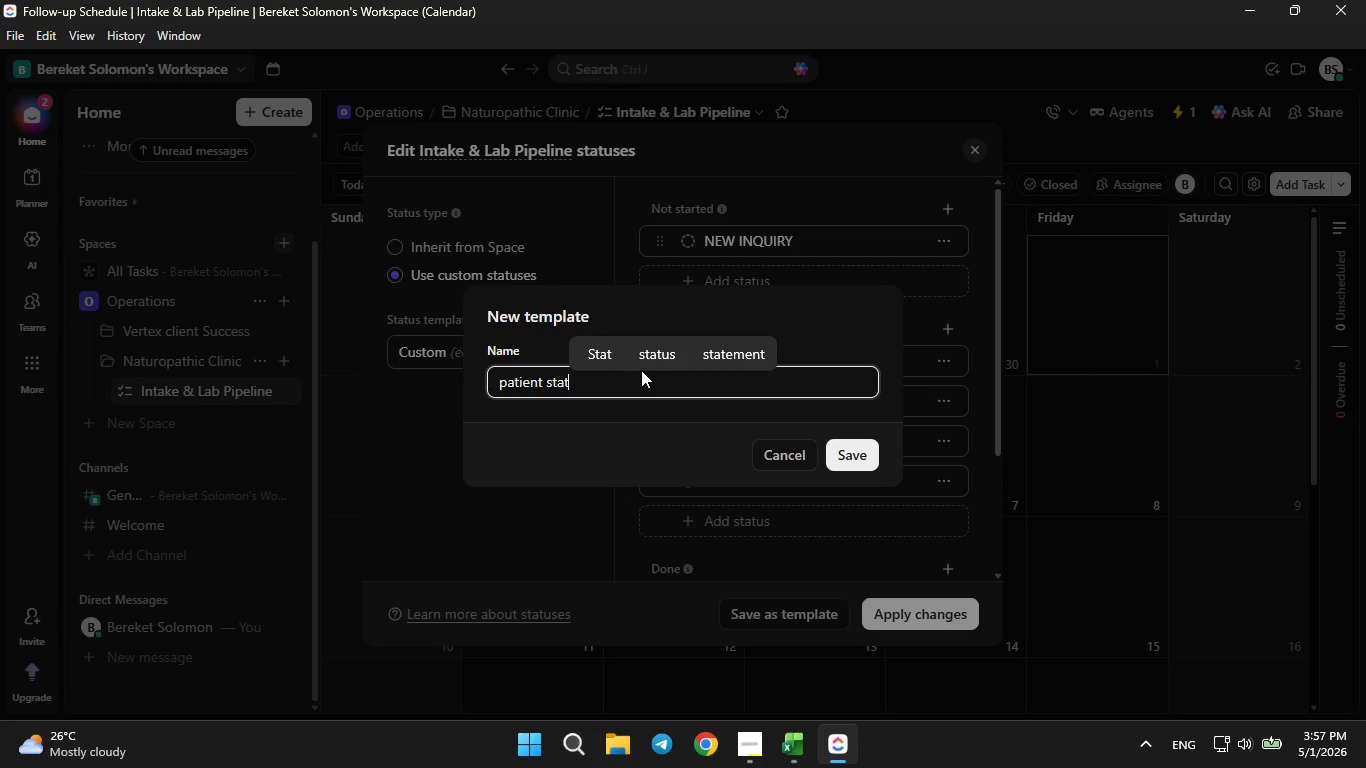 
left_click([645, 365])
 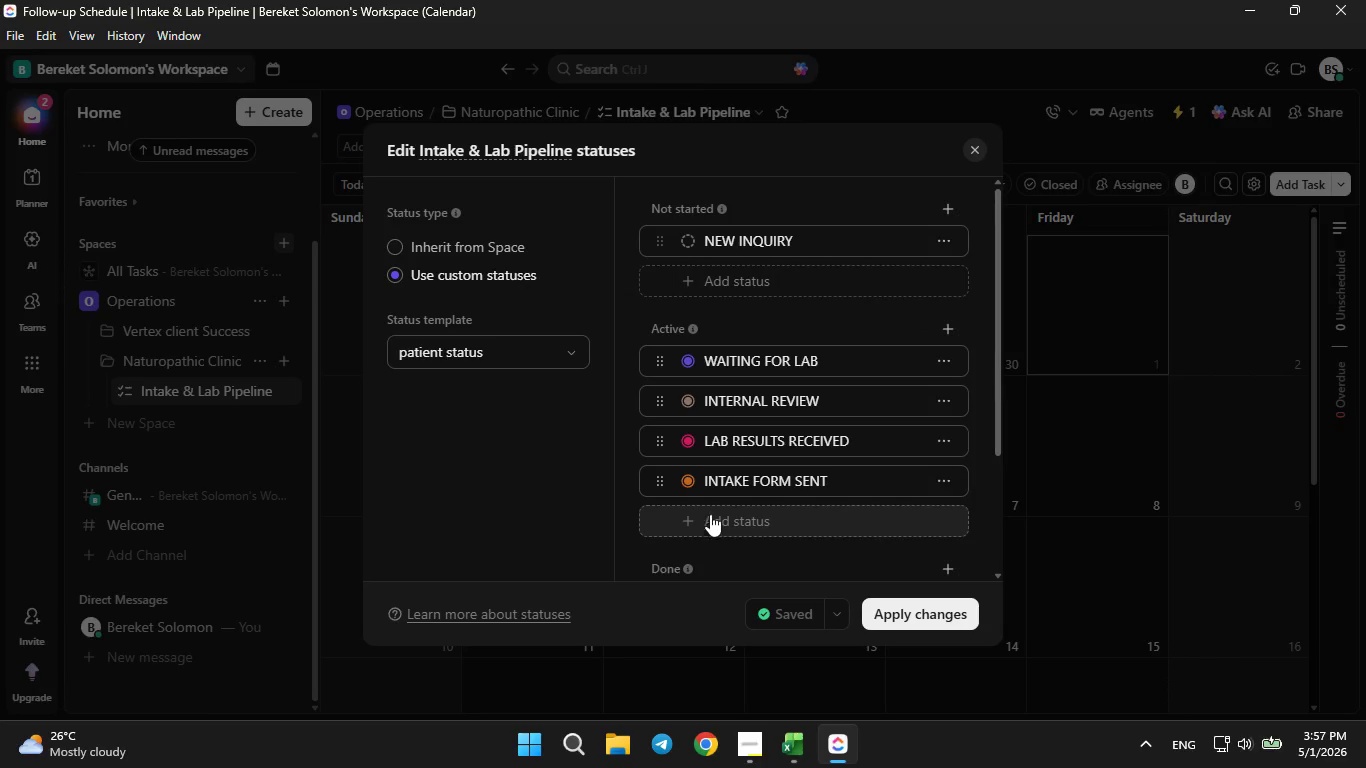 
scroll: coordinate [660, 409], scroll_direction: down, amount: 2.0
 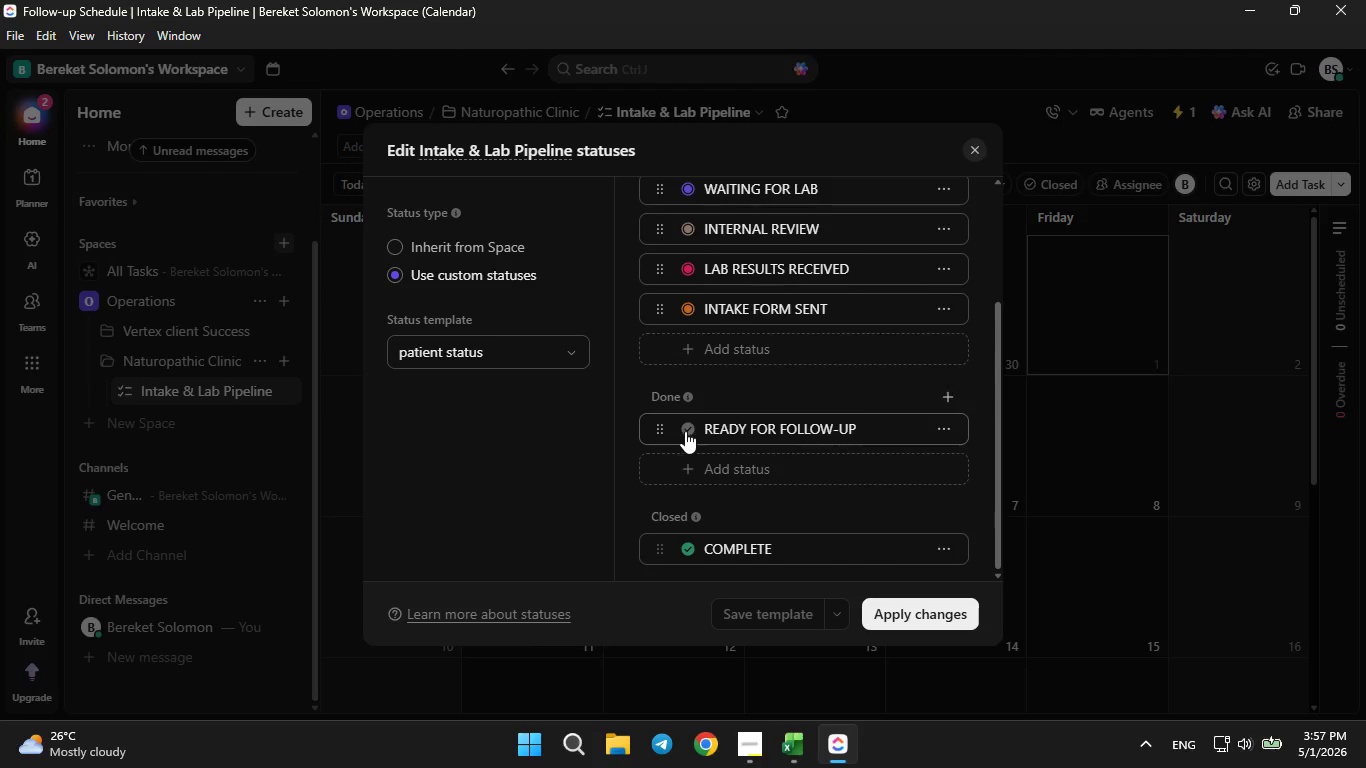 
left_click([691, 428])
 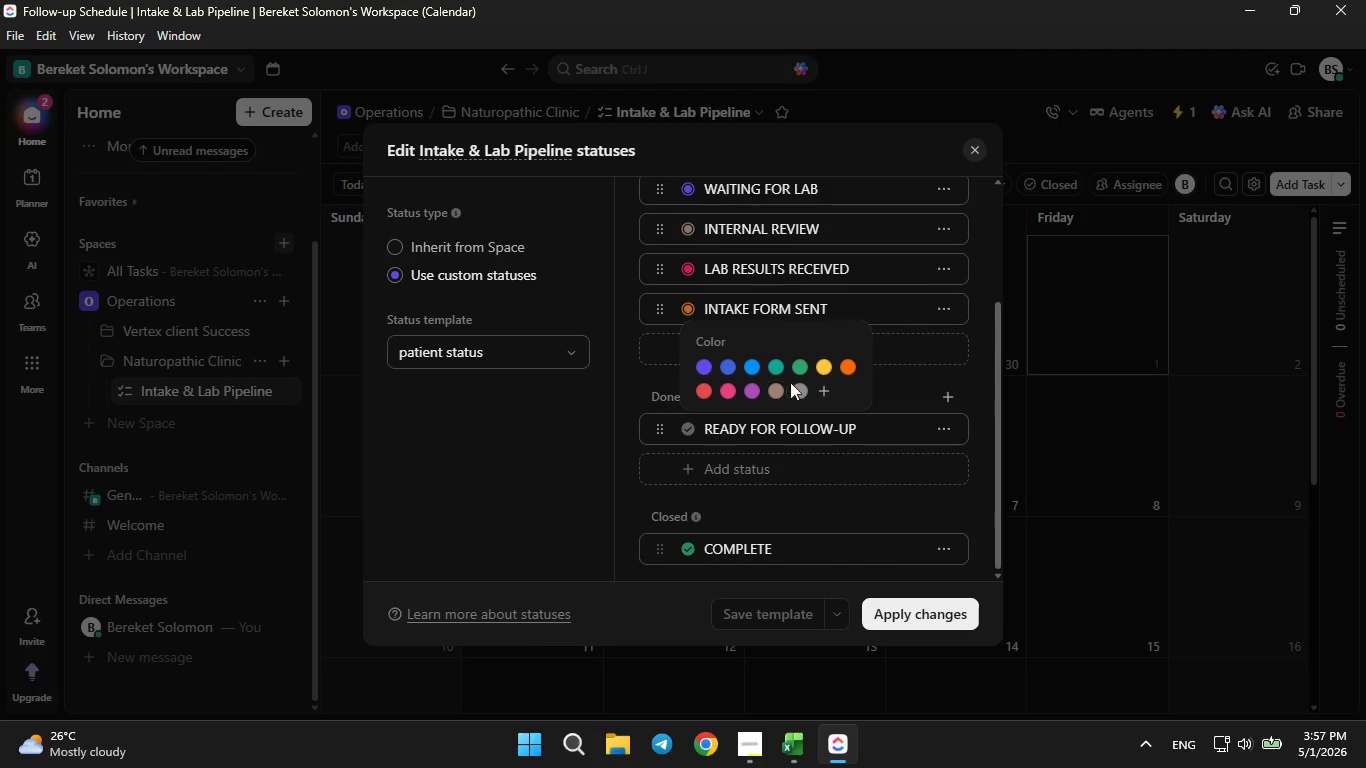 
left_click([804, 370])
 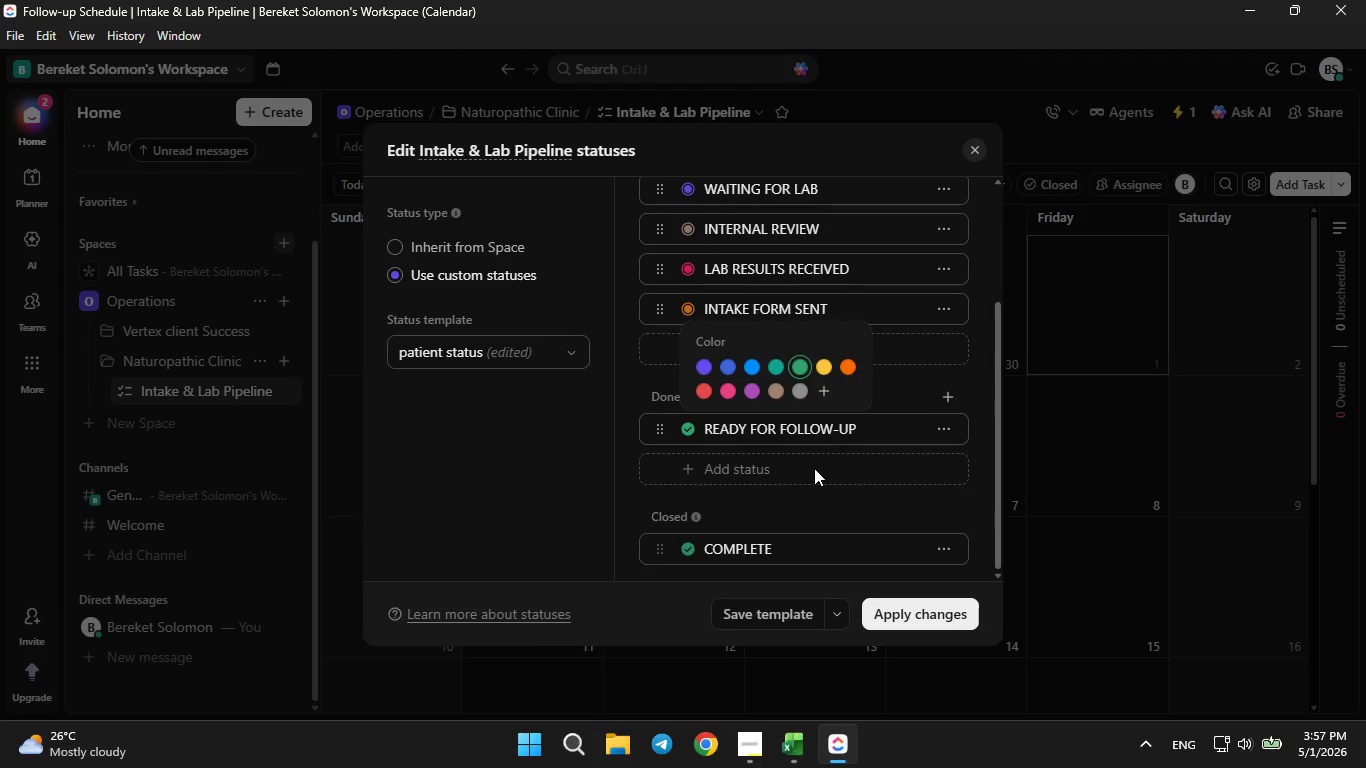 
double_click([814, 468])
 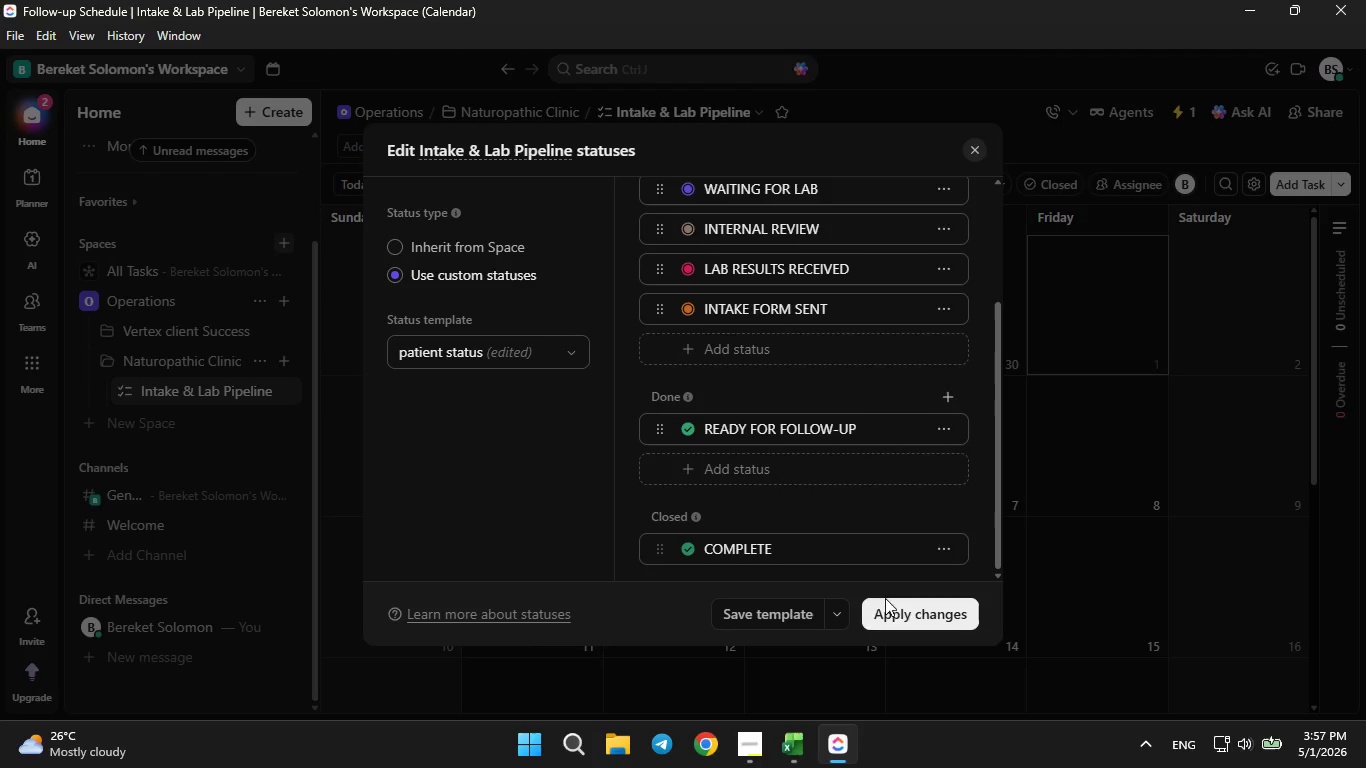 
left_click([897, 616])
 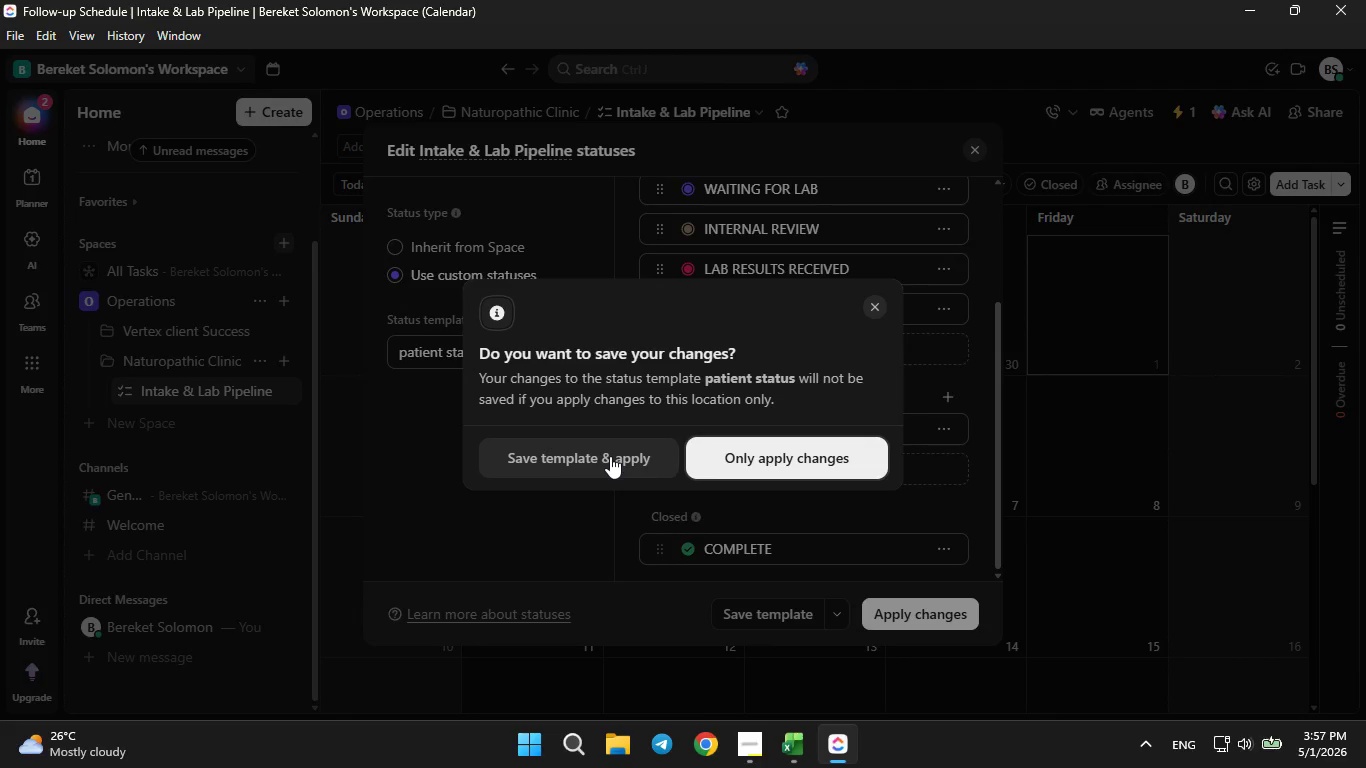 
left_click([610, 456])
 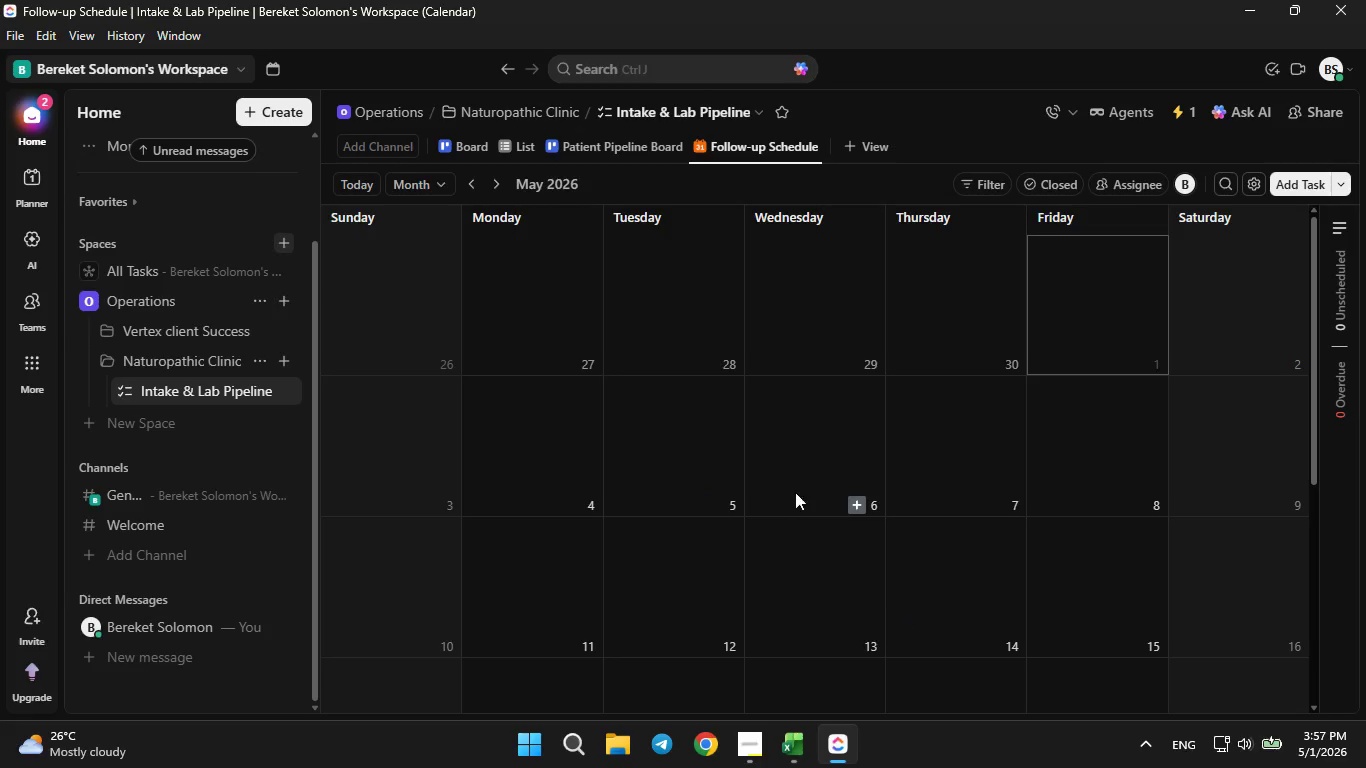 
left_click([586, 145])
 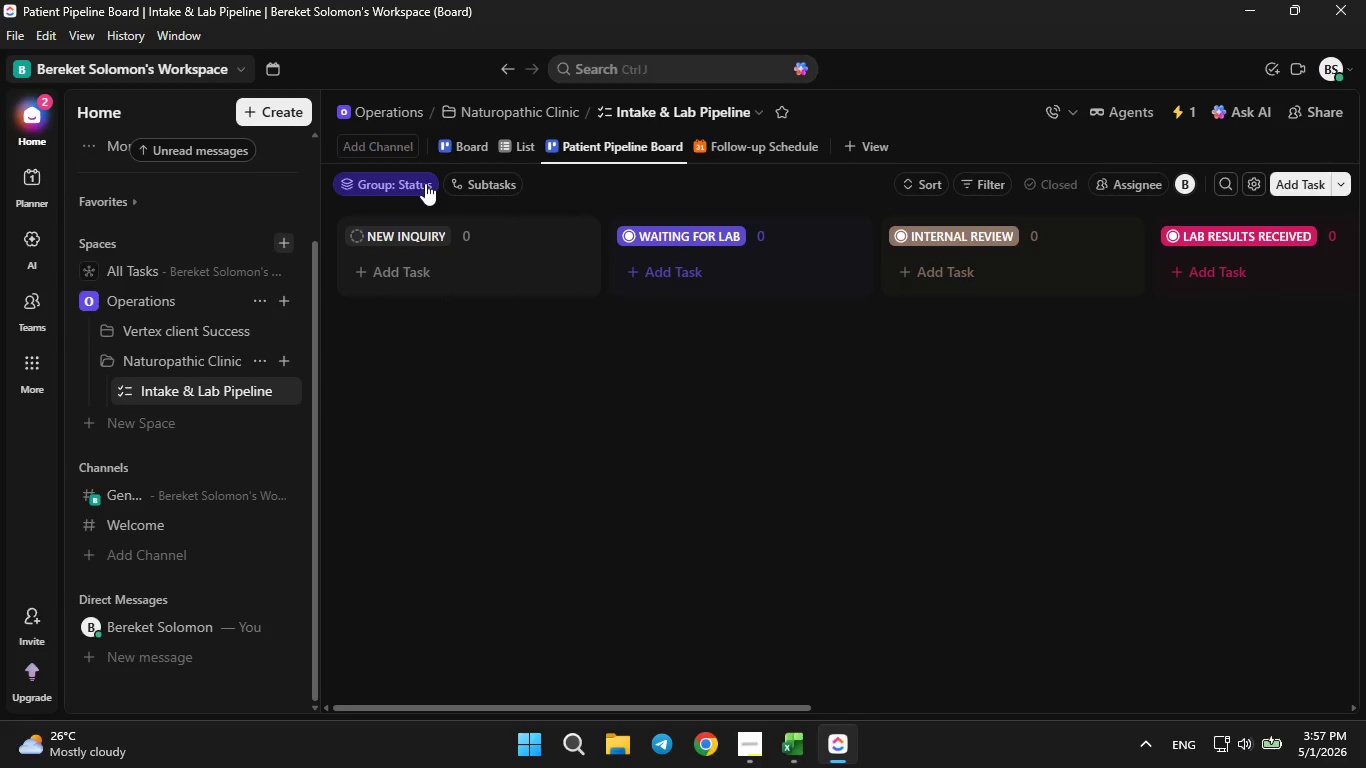 
left_click([425, 183])
 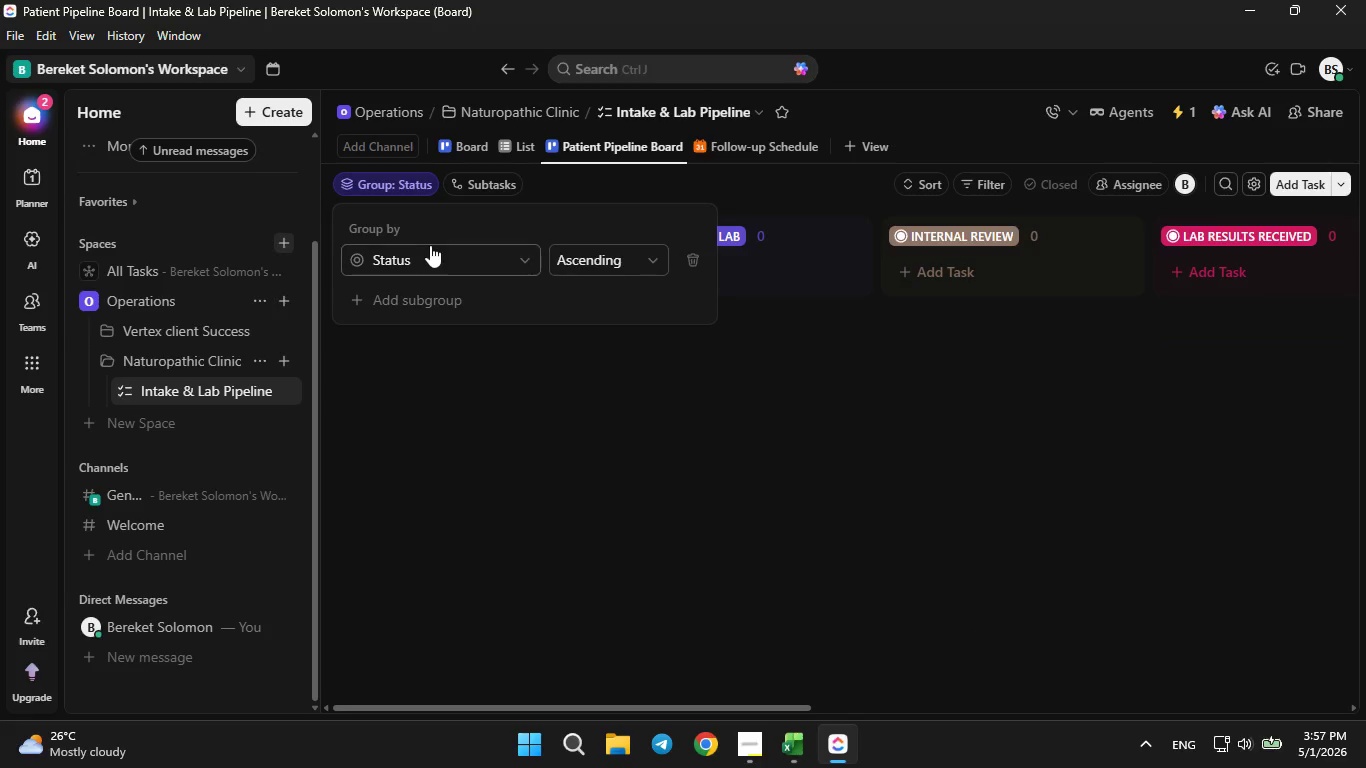 
double_click([430, 245])
 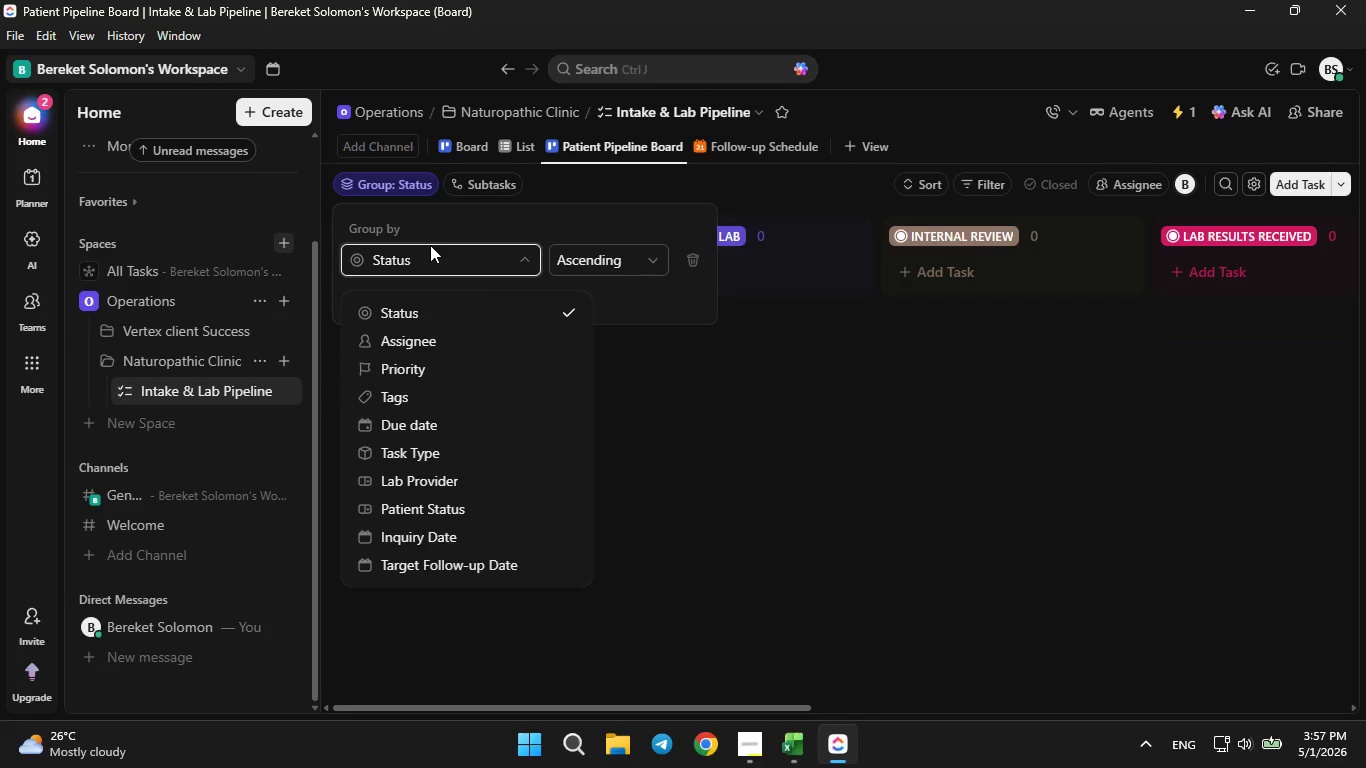 
left_click([430, 245])
 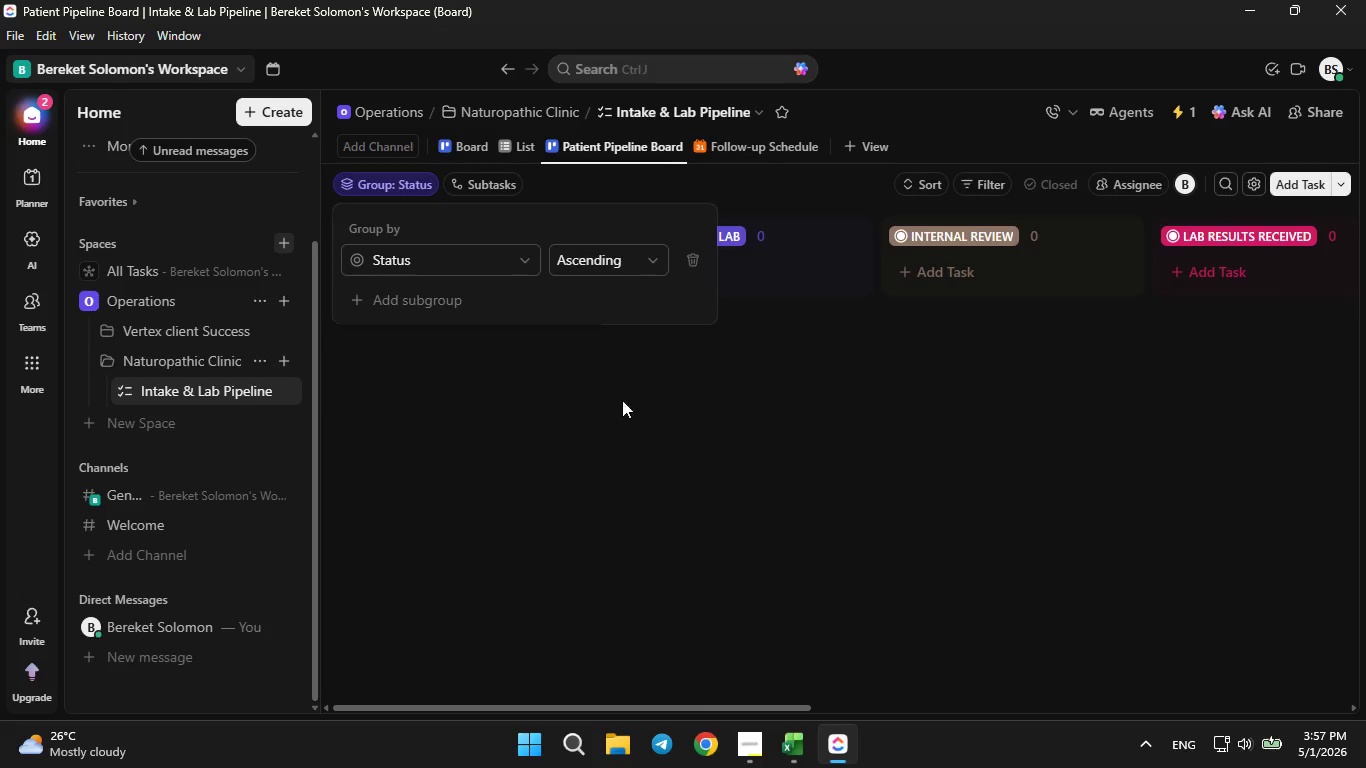 
left_click([643, 404])
 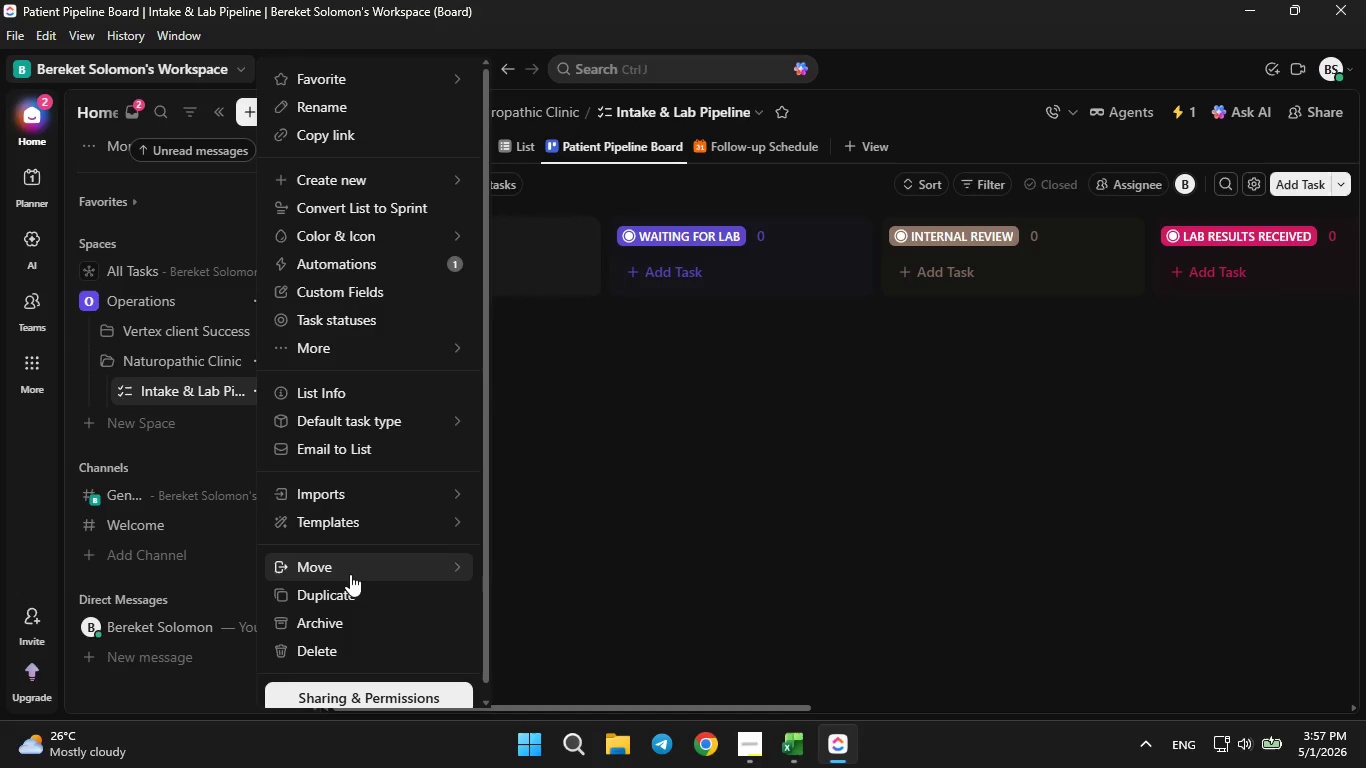 
left_click([337, 489])
 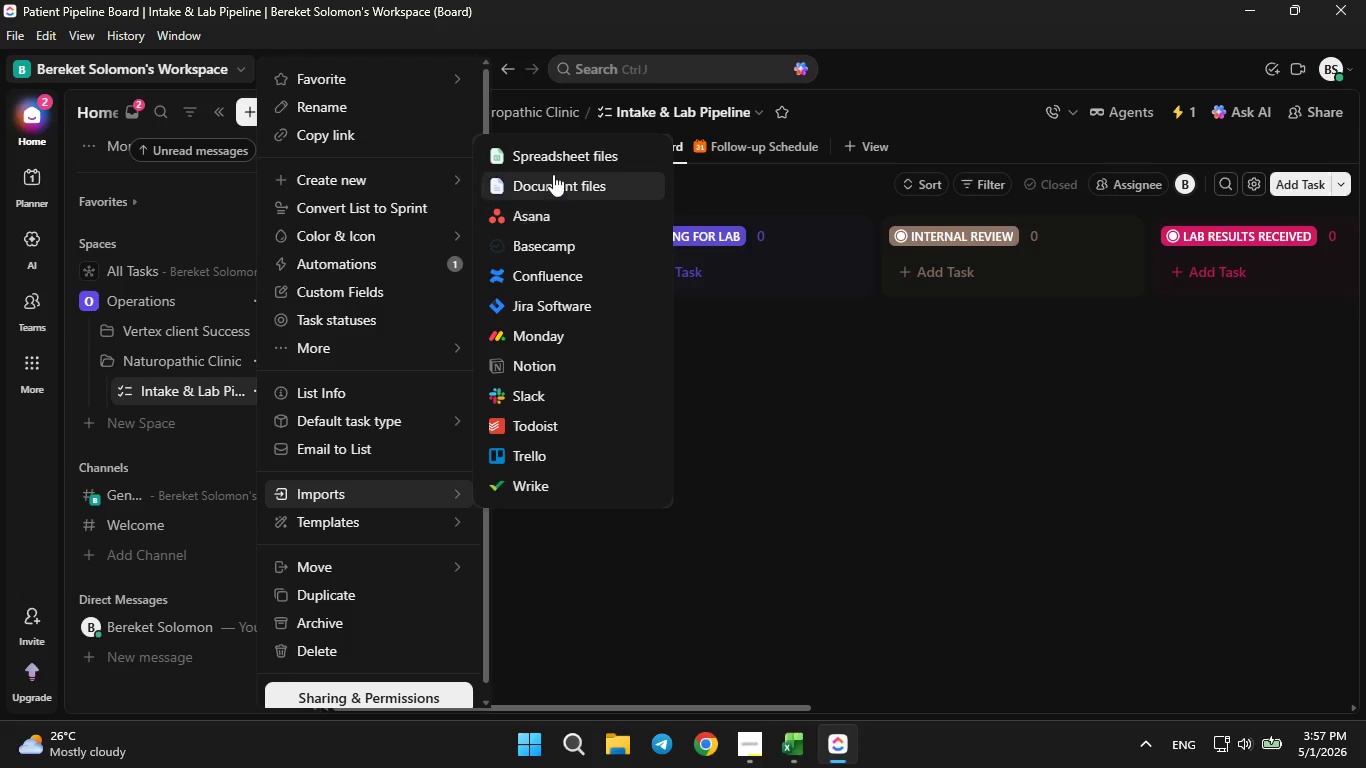 
left_click([550, 156])
 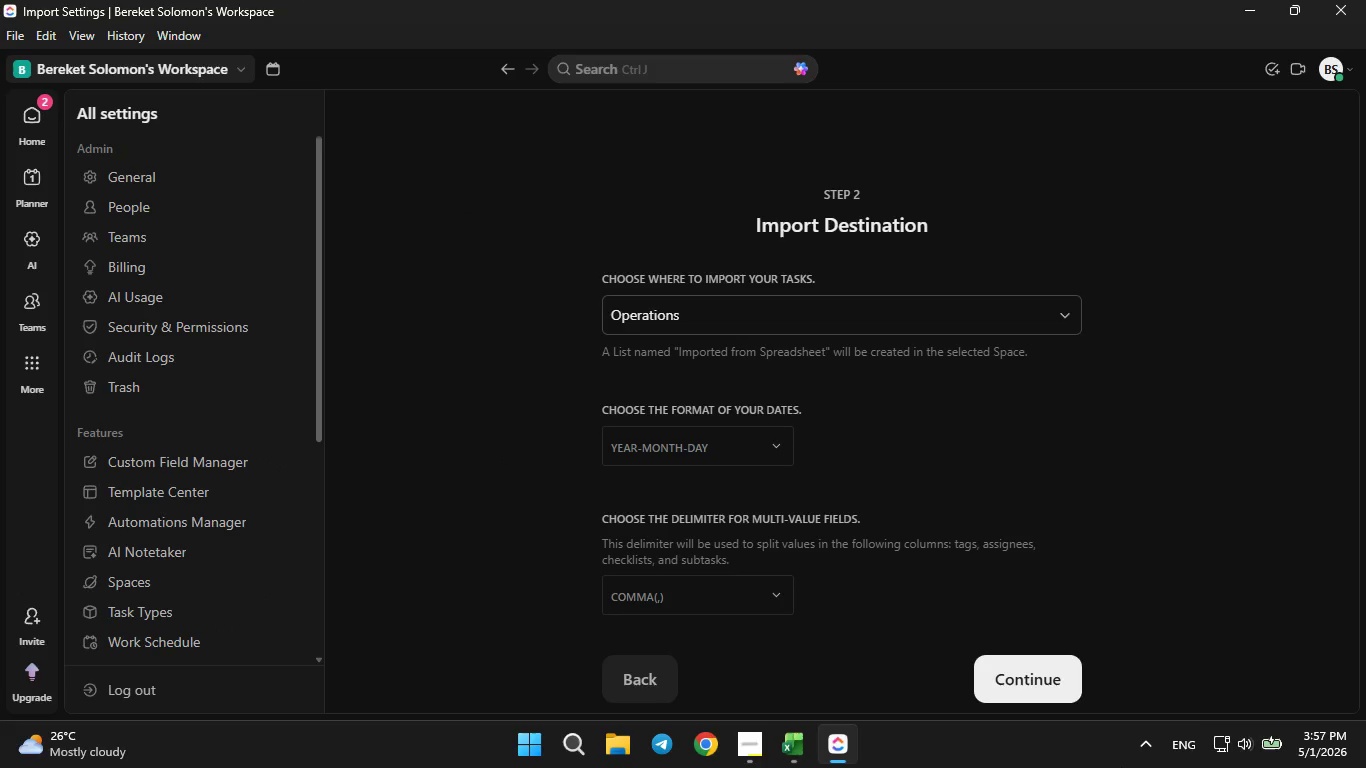 
left_click([1062, 682])
 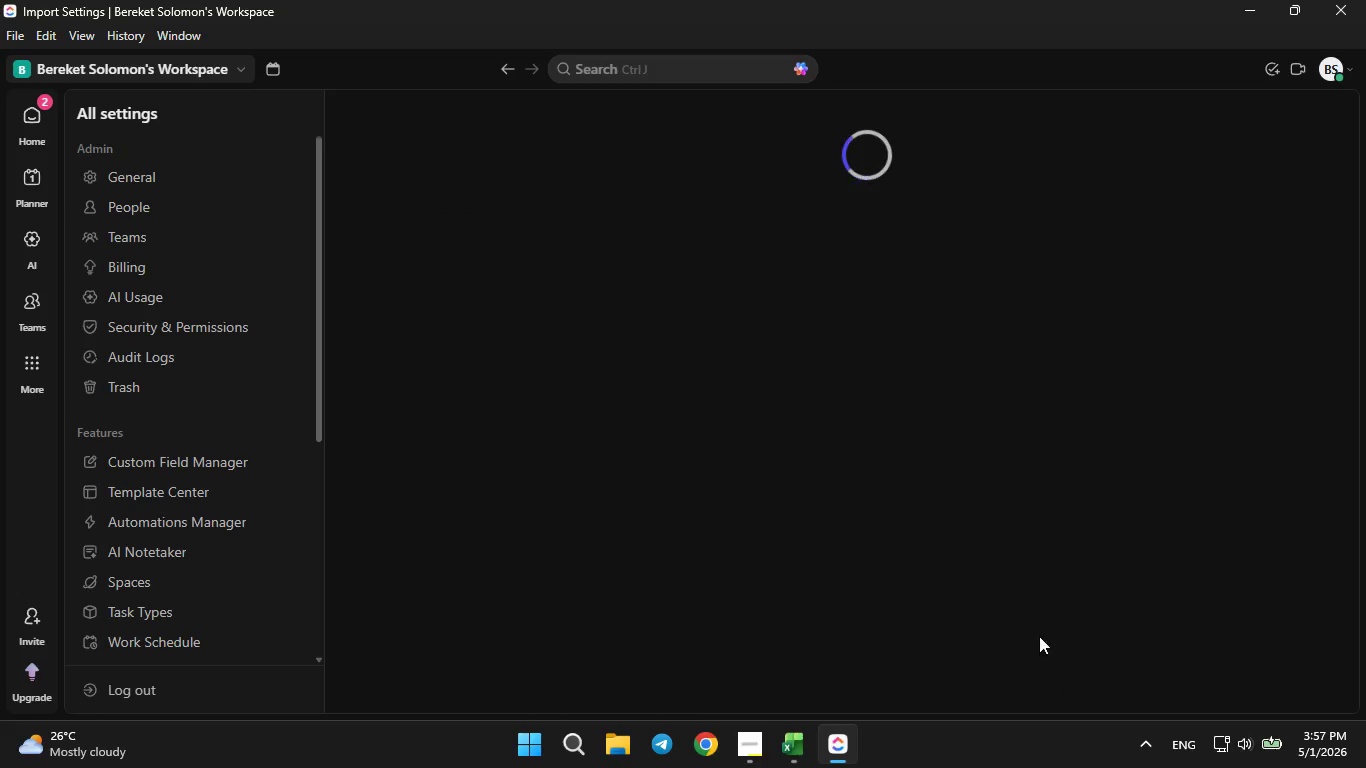 
mouse_move([936, 541])
 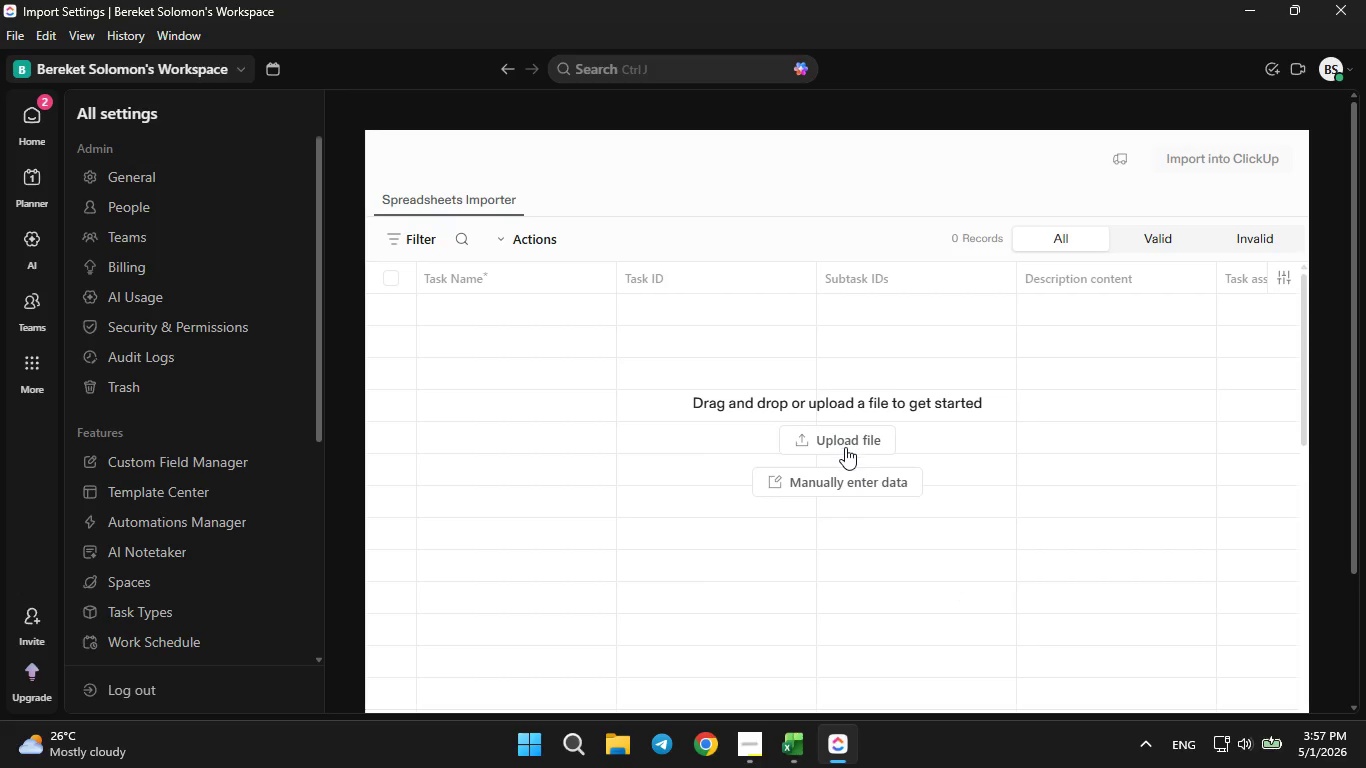 
left_click([845, 444])
 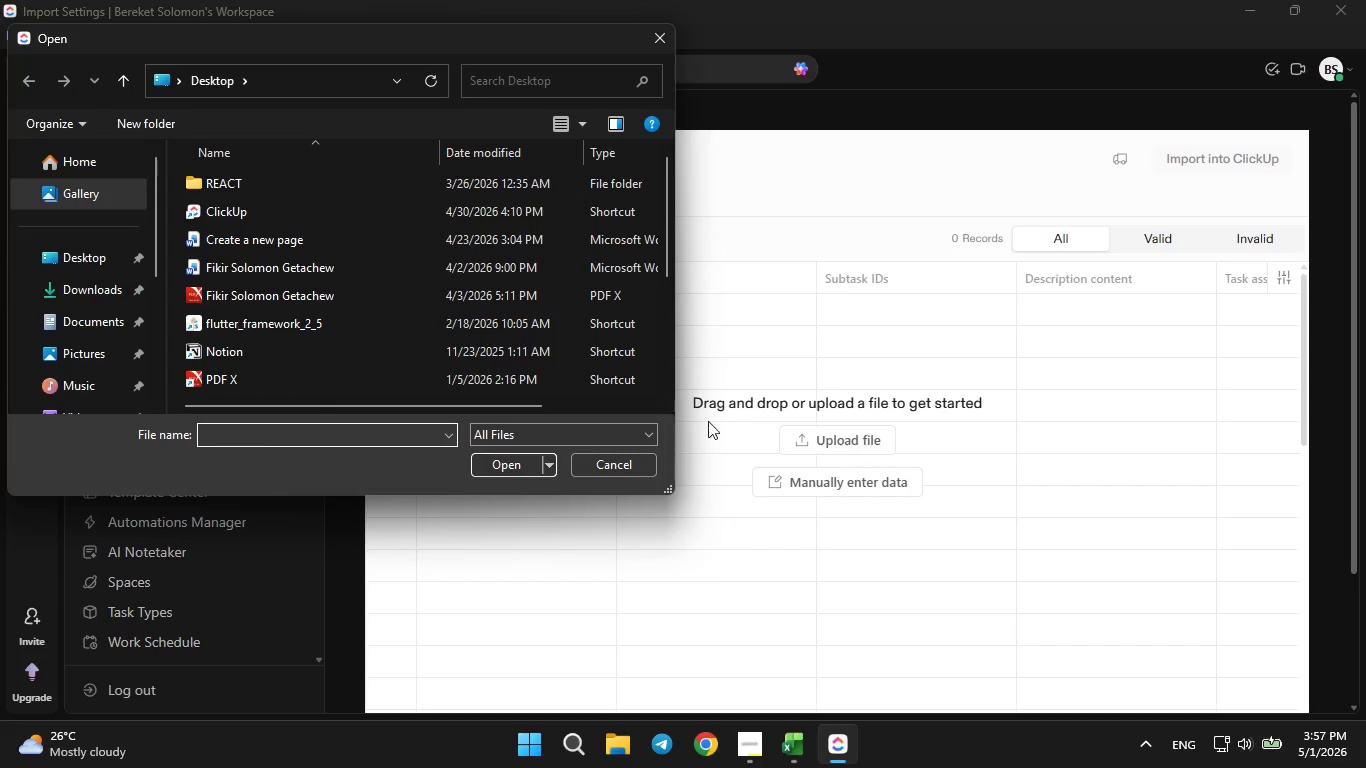 
scroll: coordinate [352, 326], scroll_direction: down, amount: 6.0
 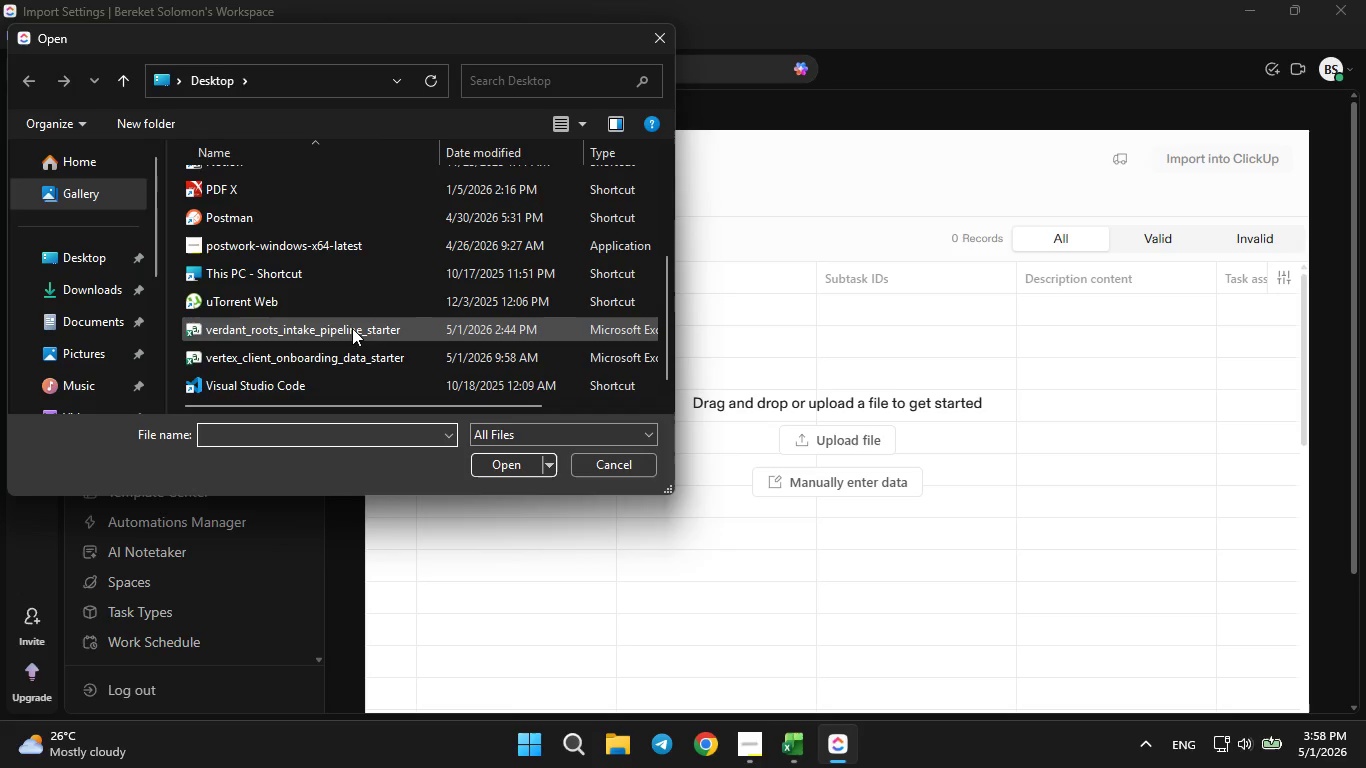 
left_click([352, 326])
 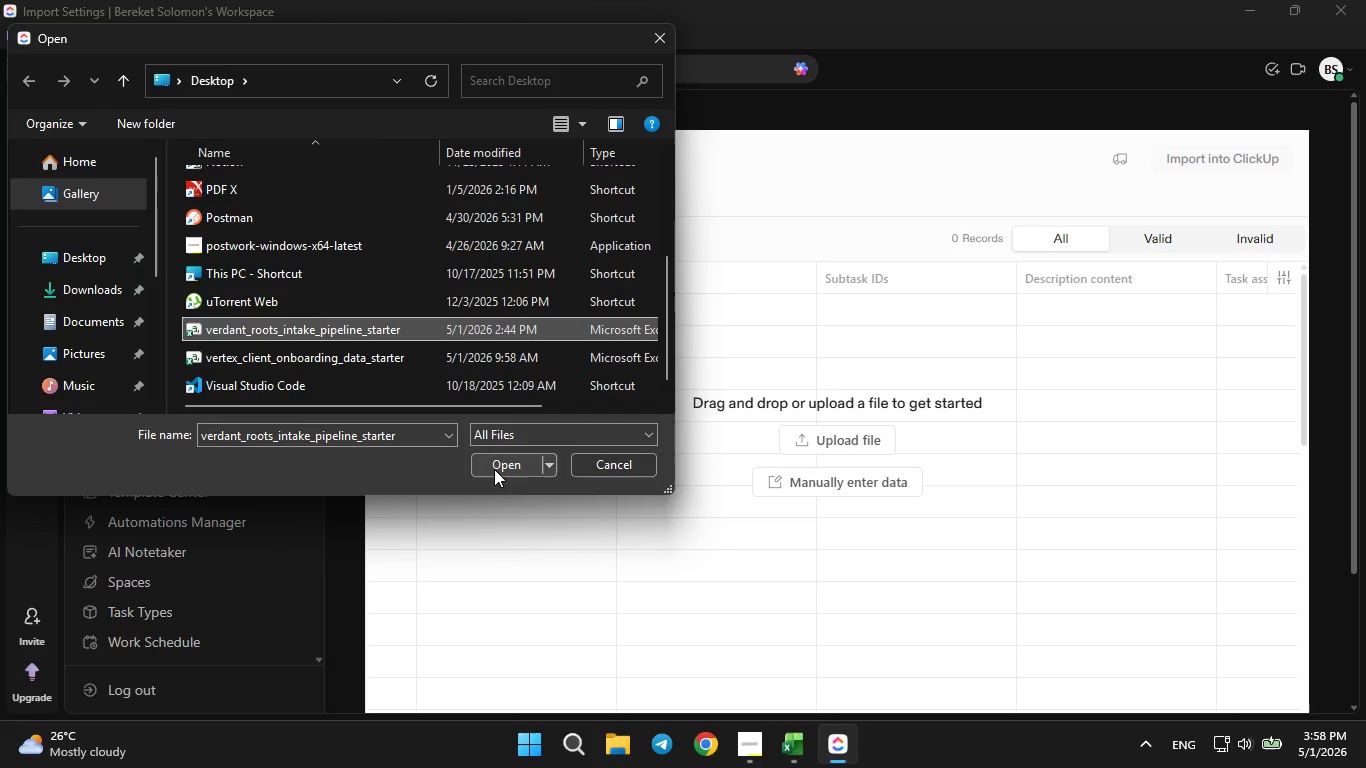 
left_click([494, 469])
 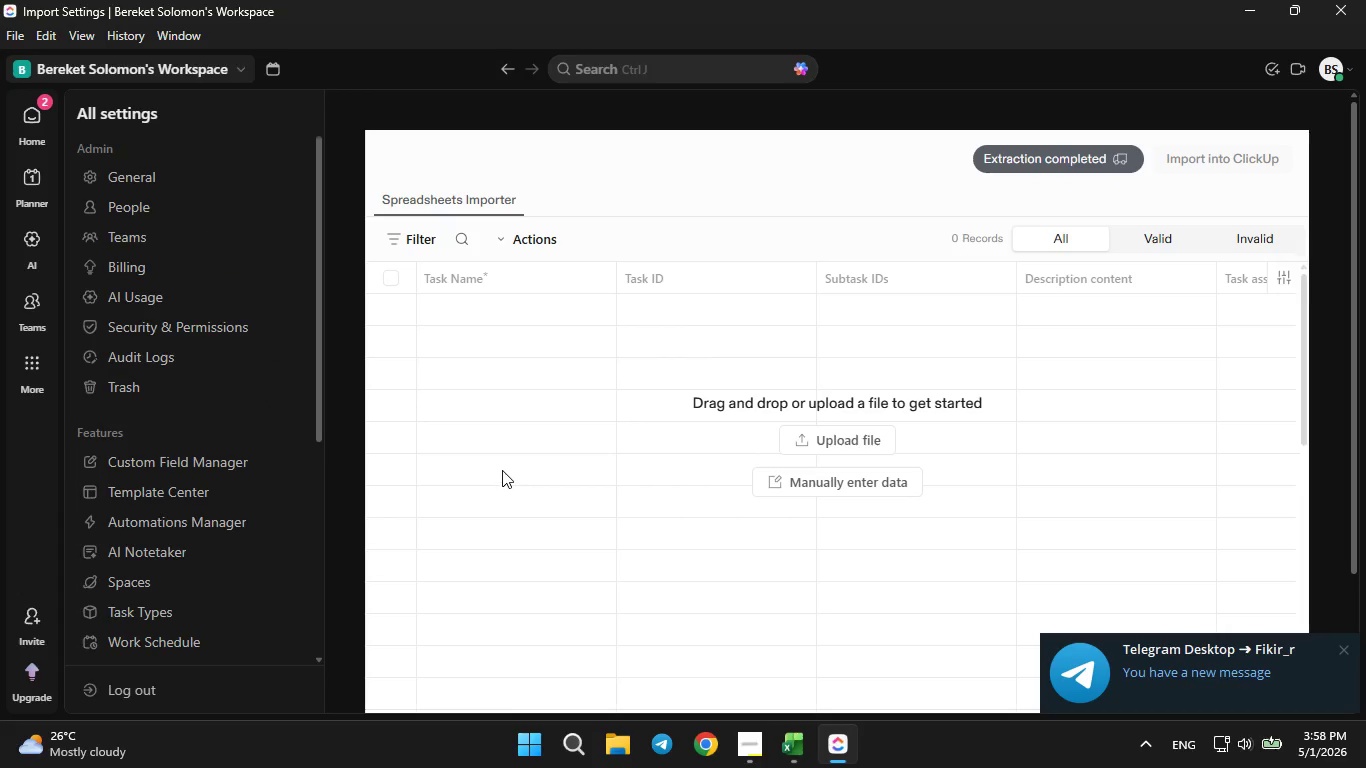 
wait(7.53)
 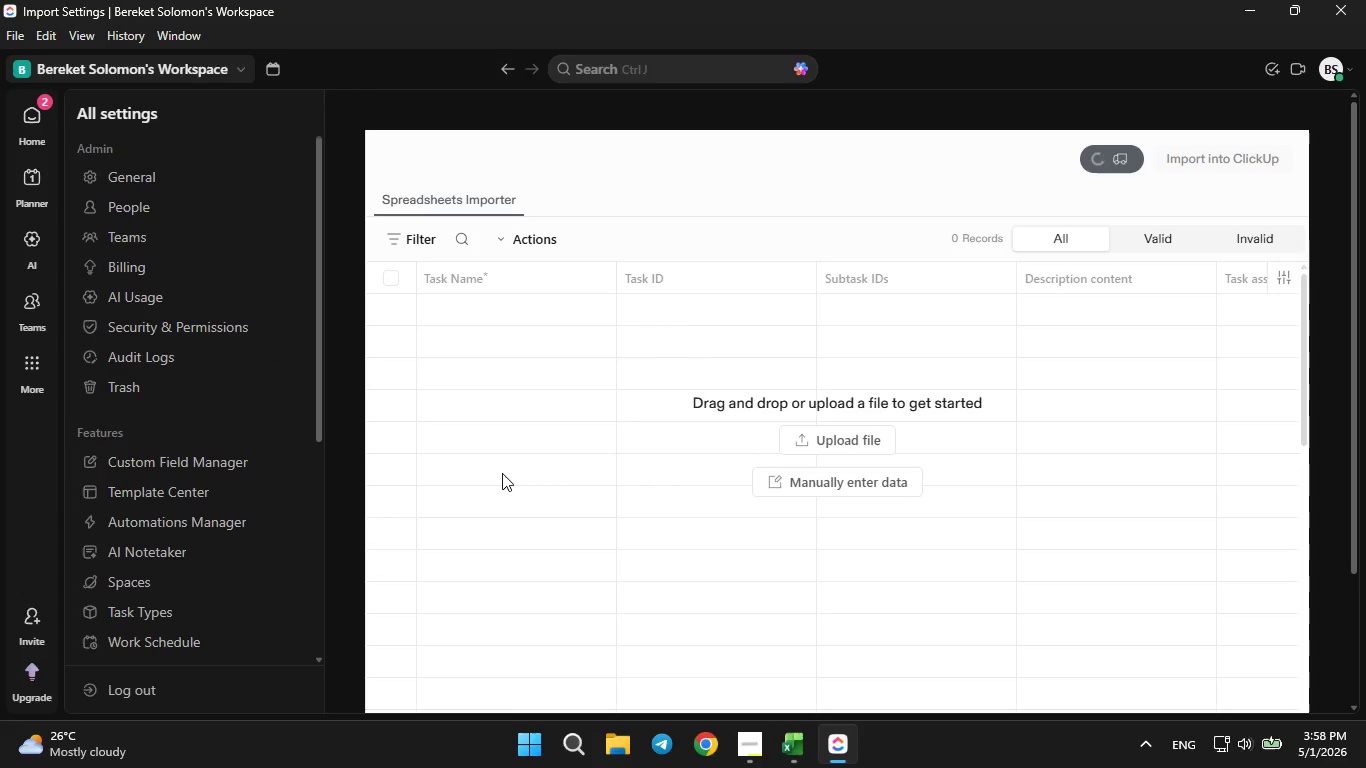 
double_click([1341, 641])
 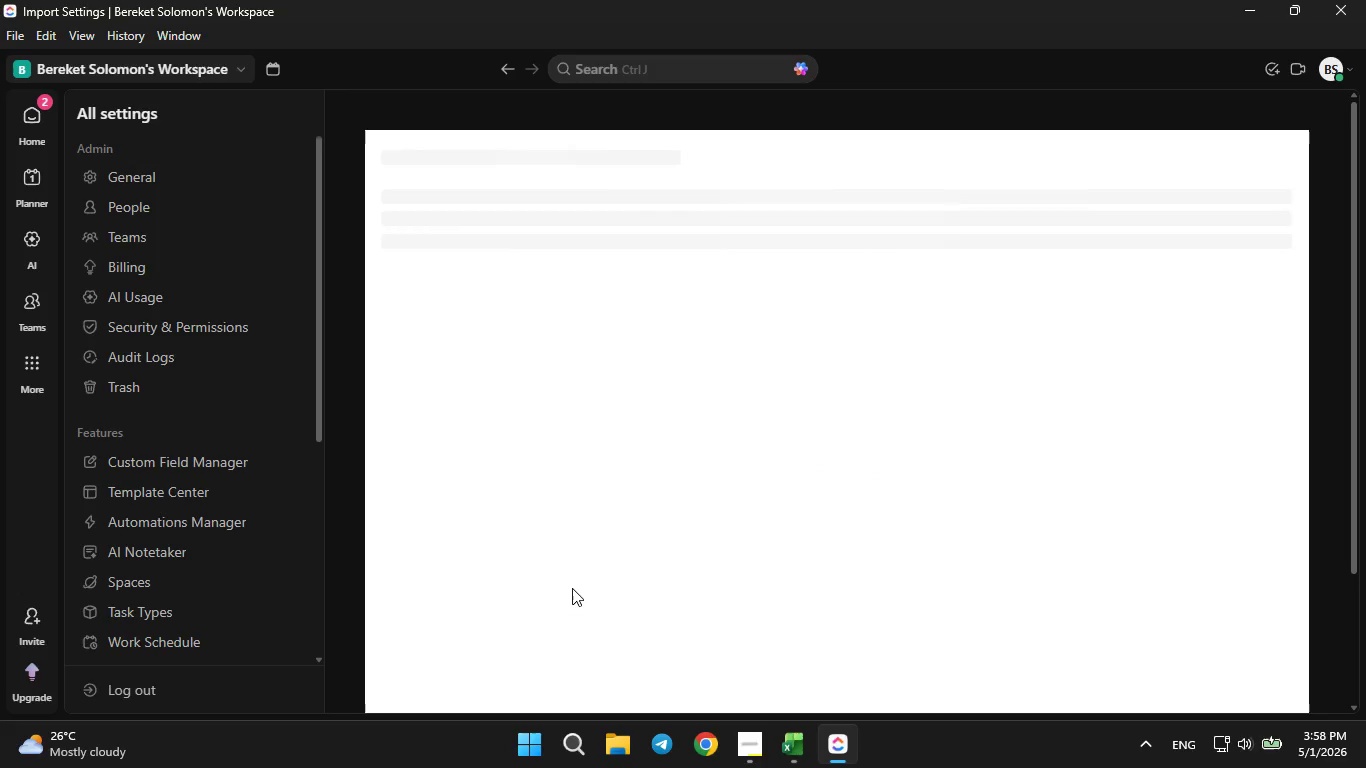 
wait(8.16)
 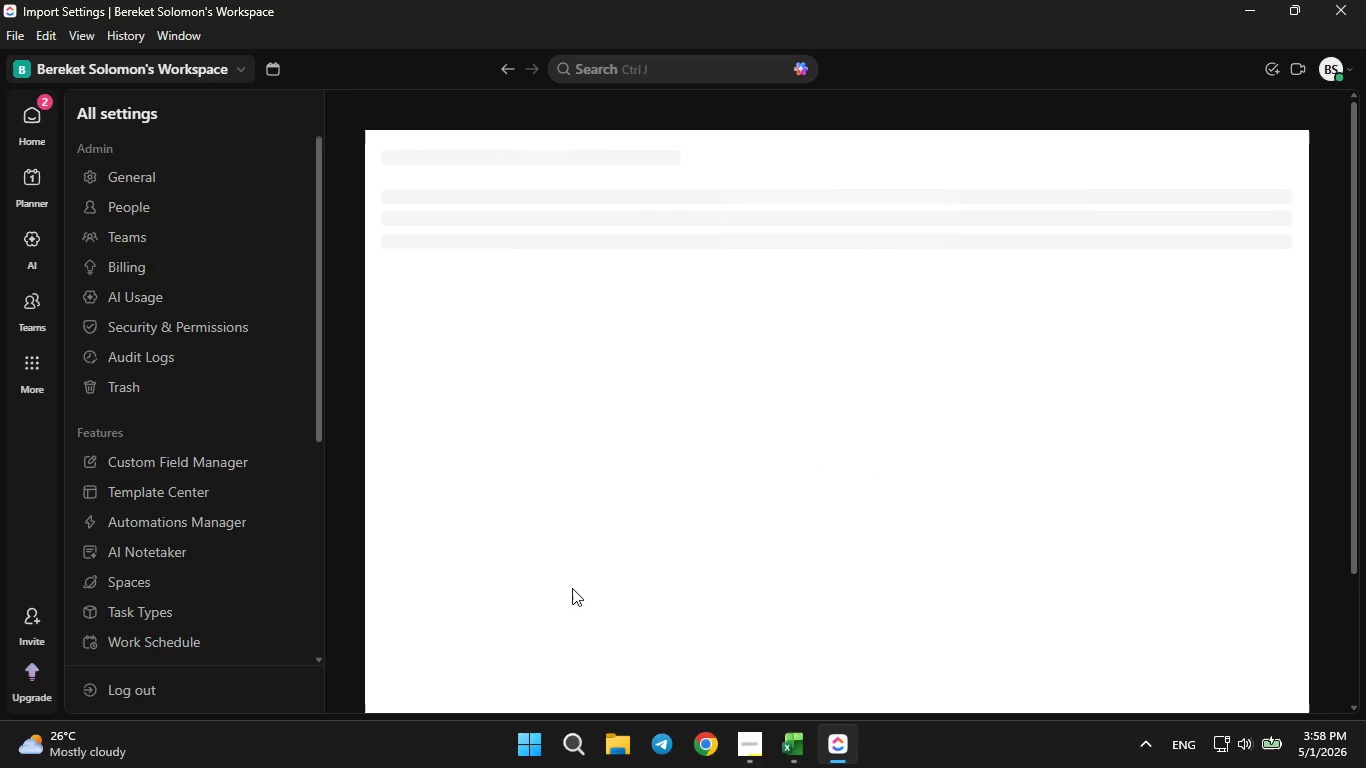 
left_click([739, 733])